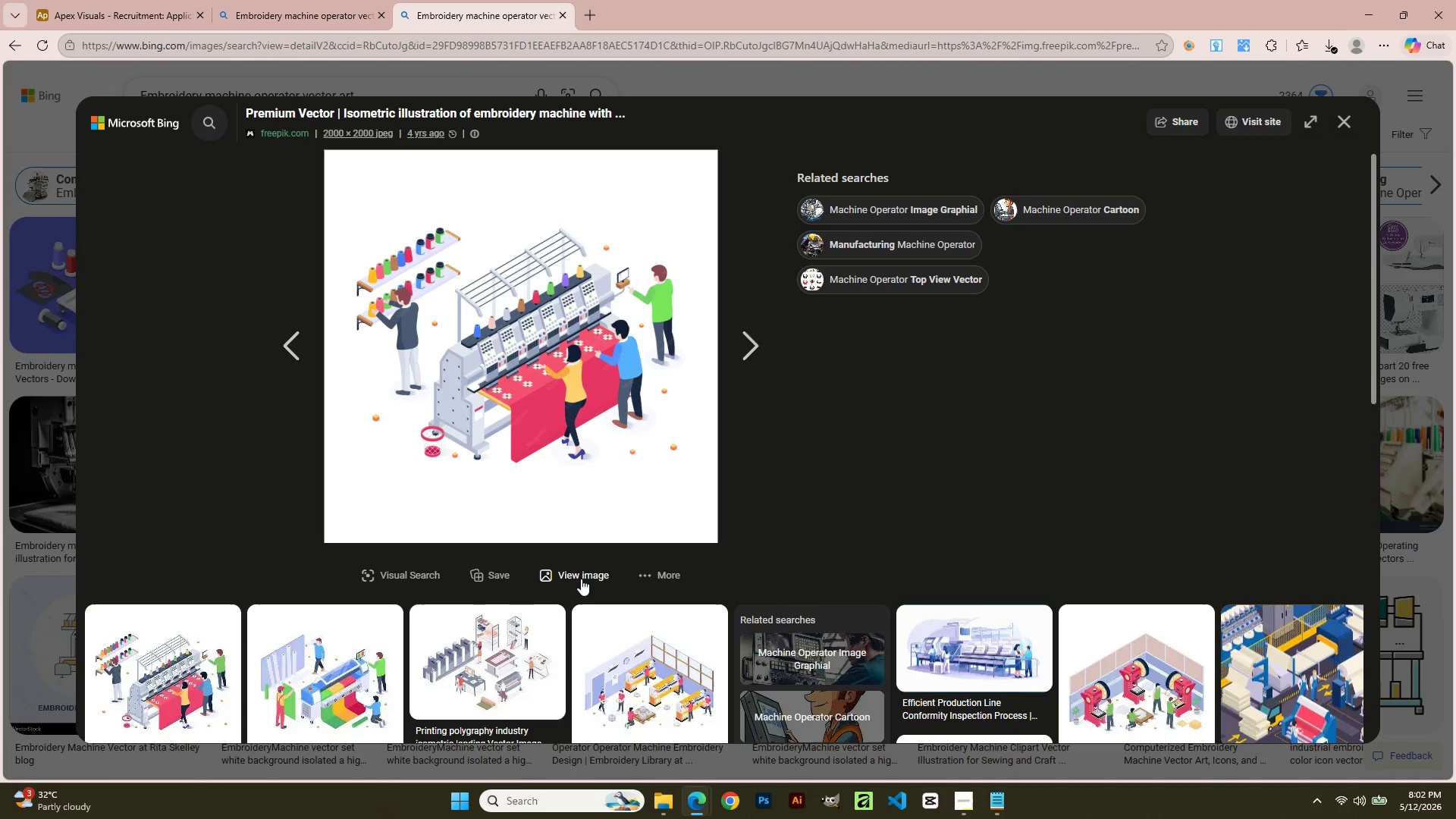 
wait(11.55)
 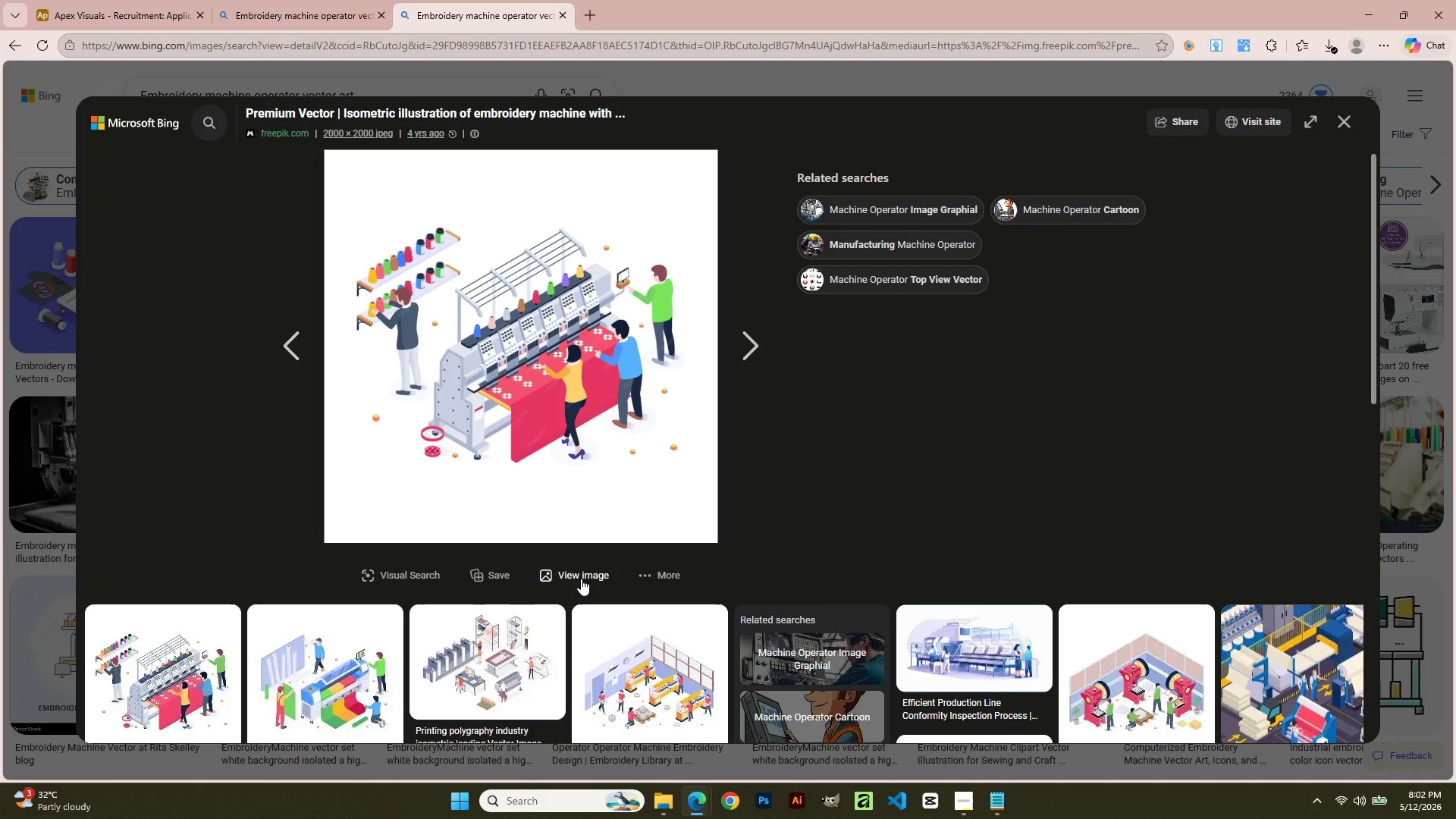 
left_click([577, 576])
 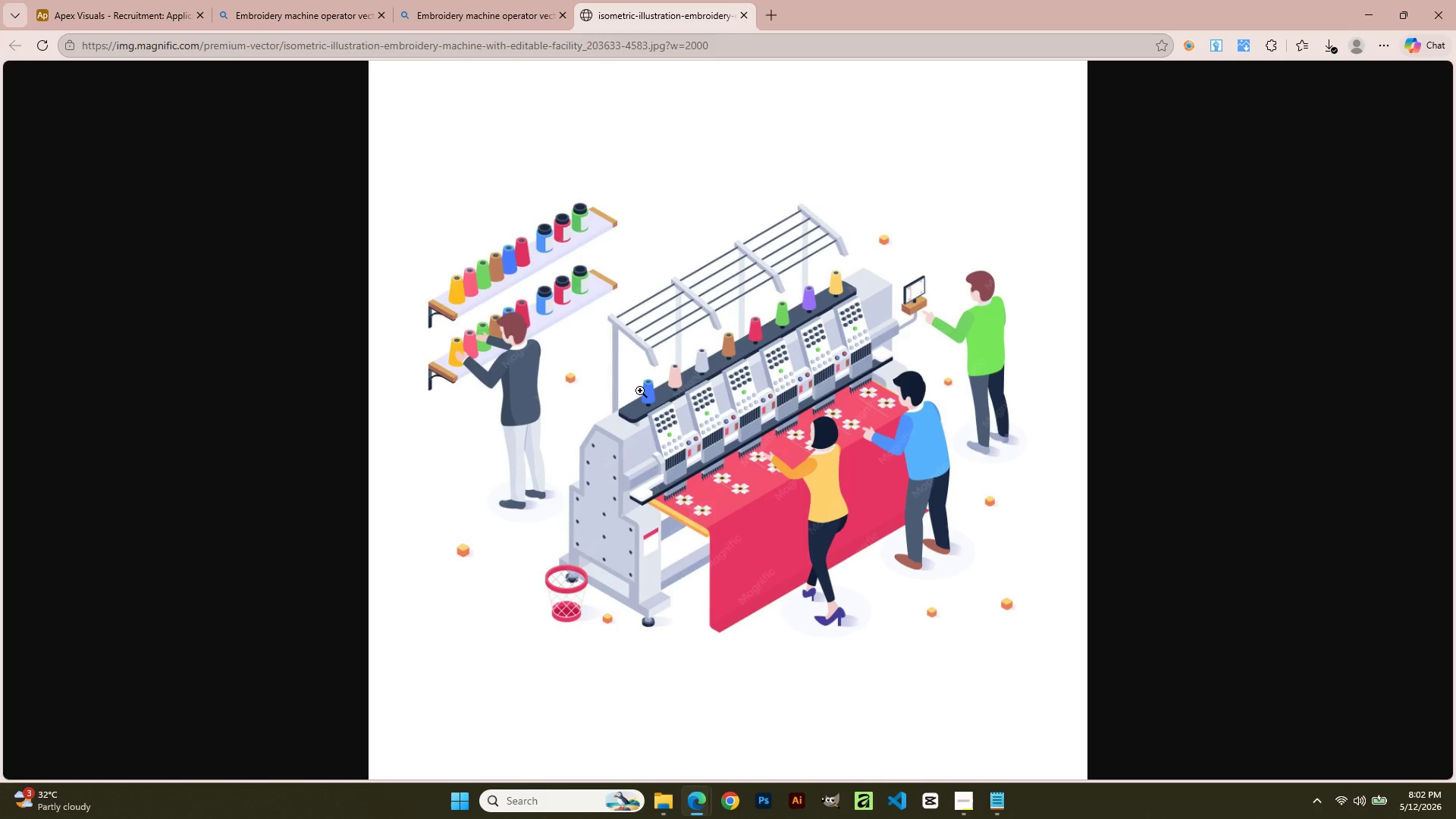 
key(Control+S)
 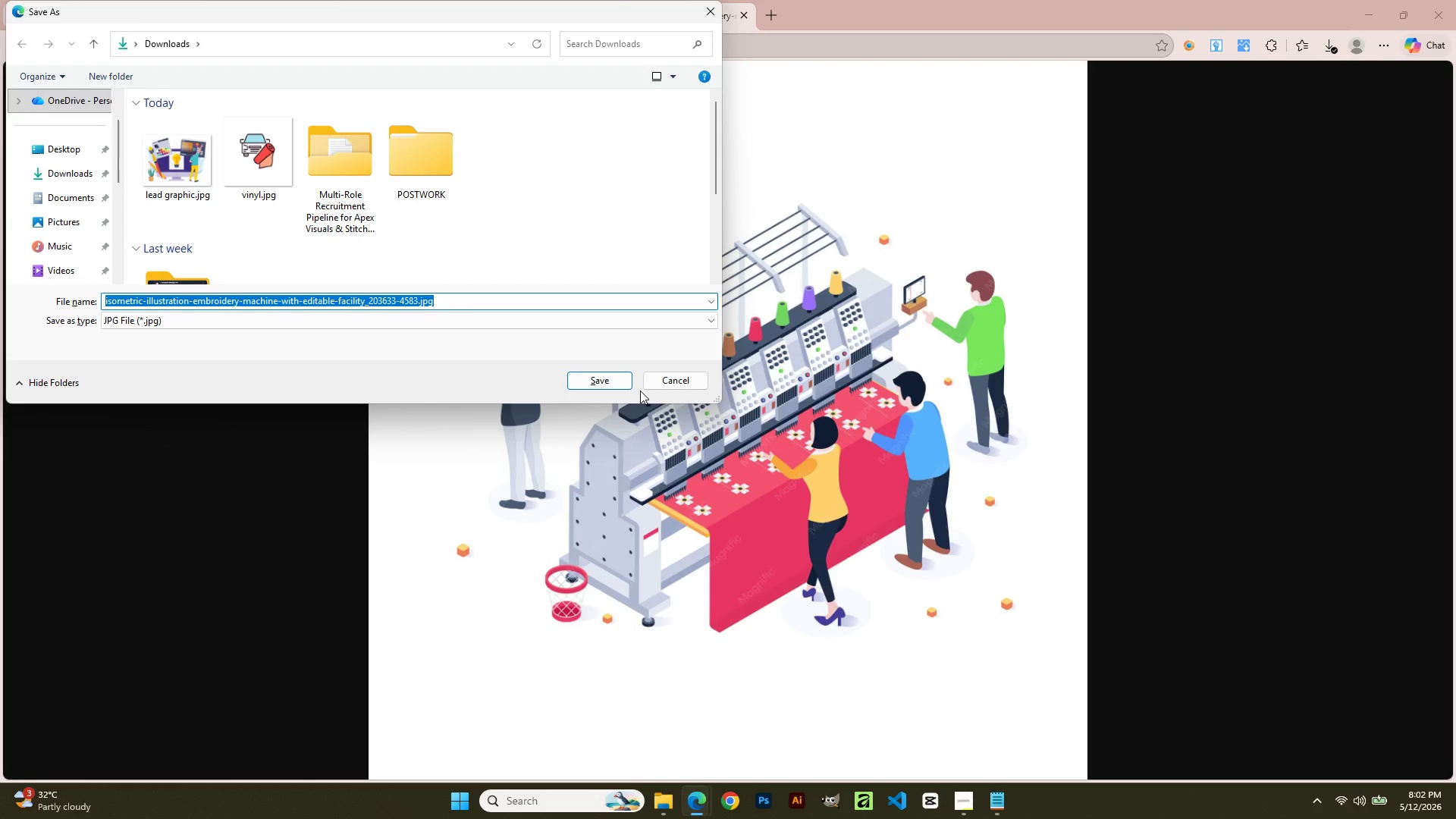 
type(embrodier)
key(Backspace)
key(Backspace)
key(Backspace)
key(Backspace)
type(idery)
 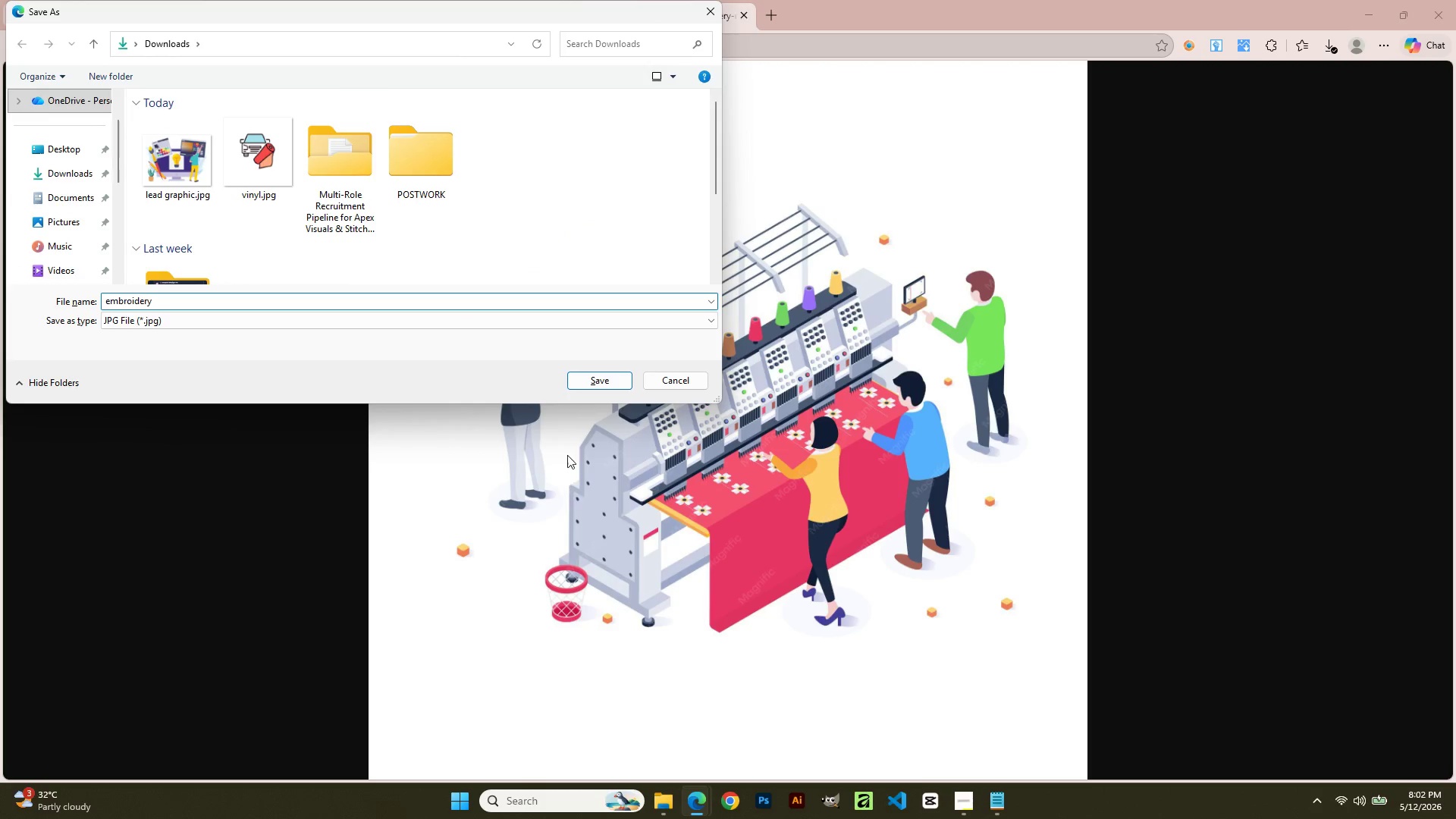 
left_click([598, 387])
 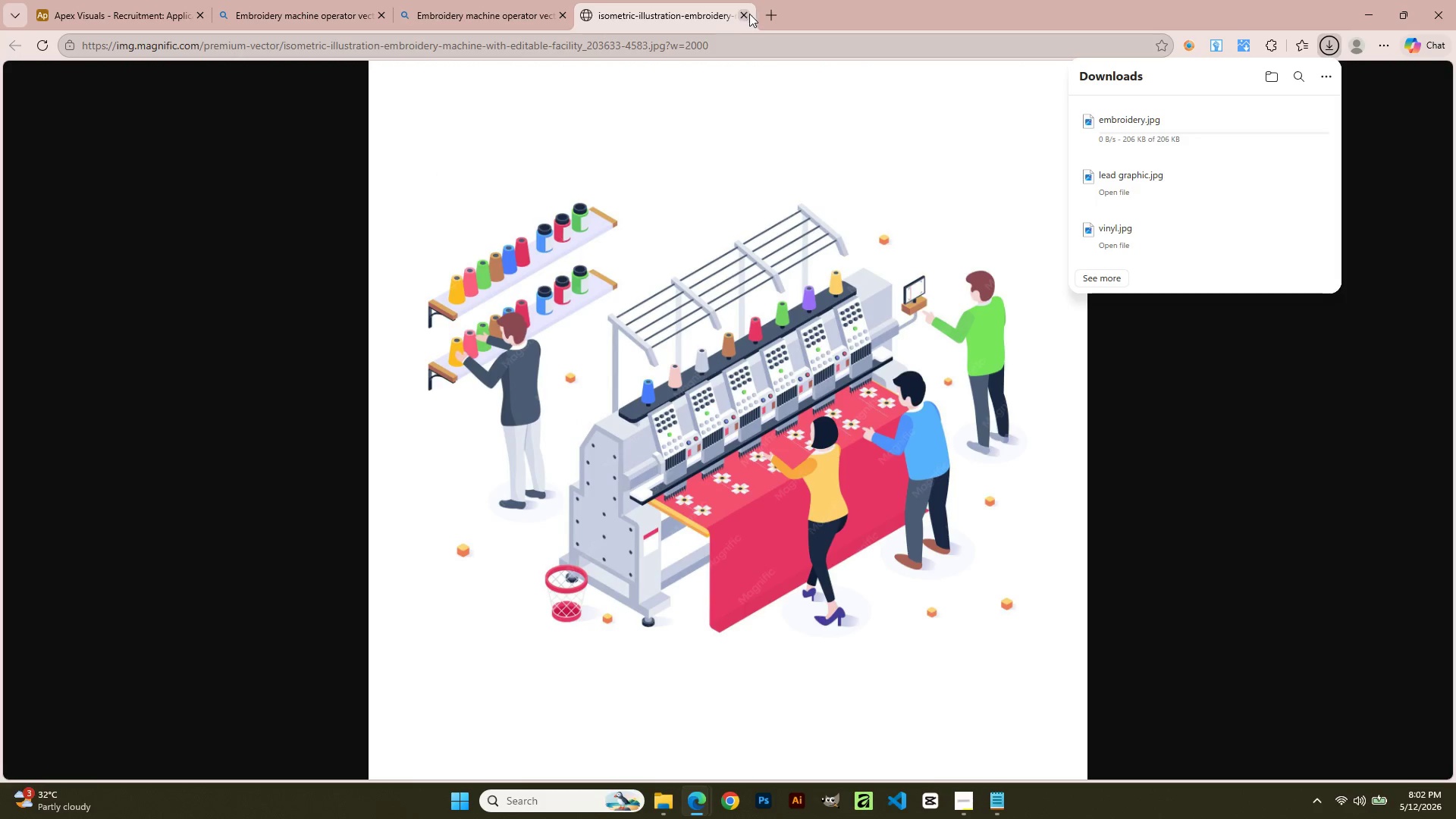 
left_click([742, 14])
 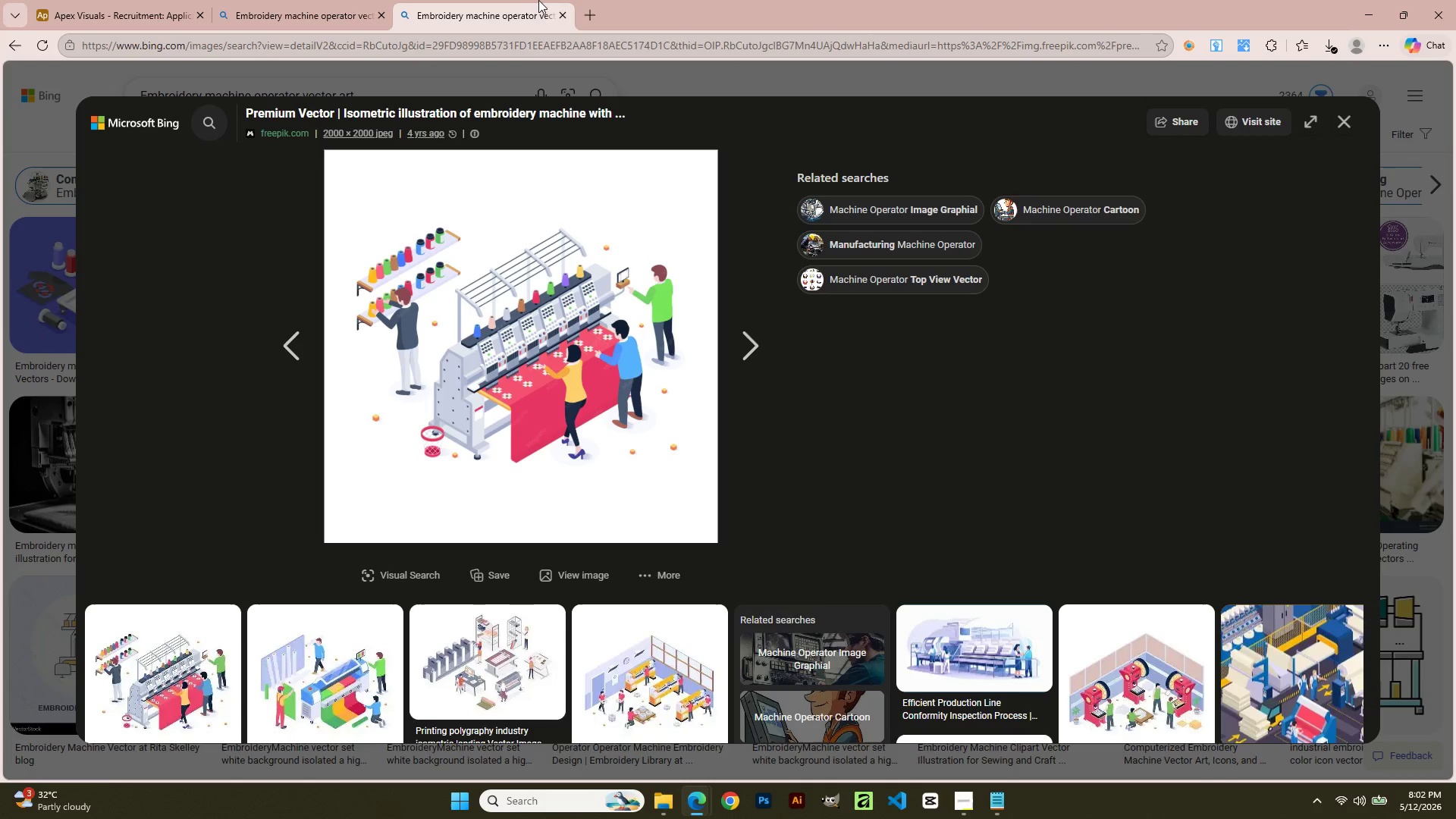 
left_click([526, 0])
 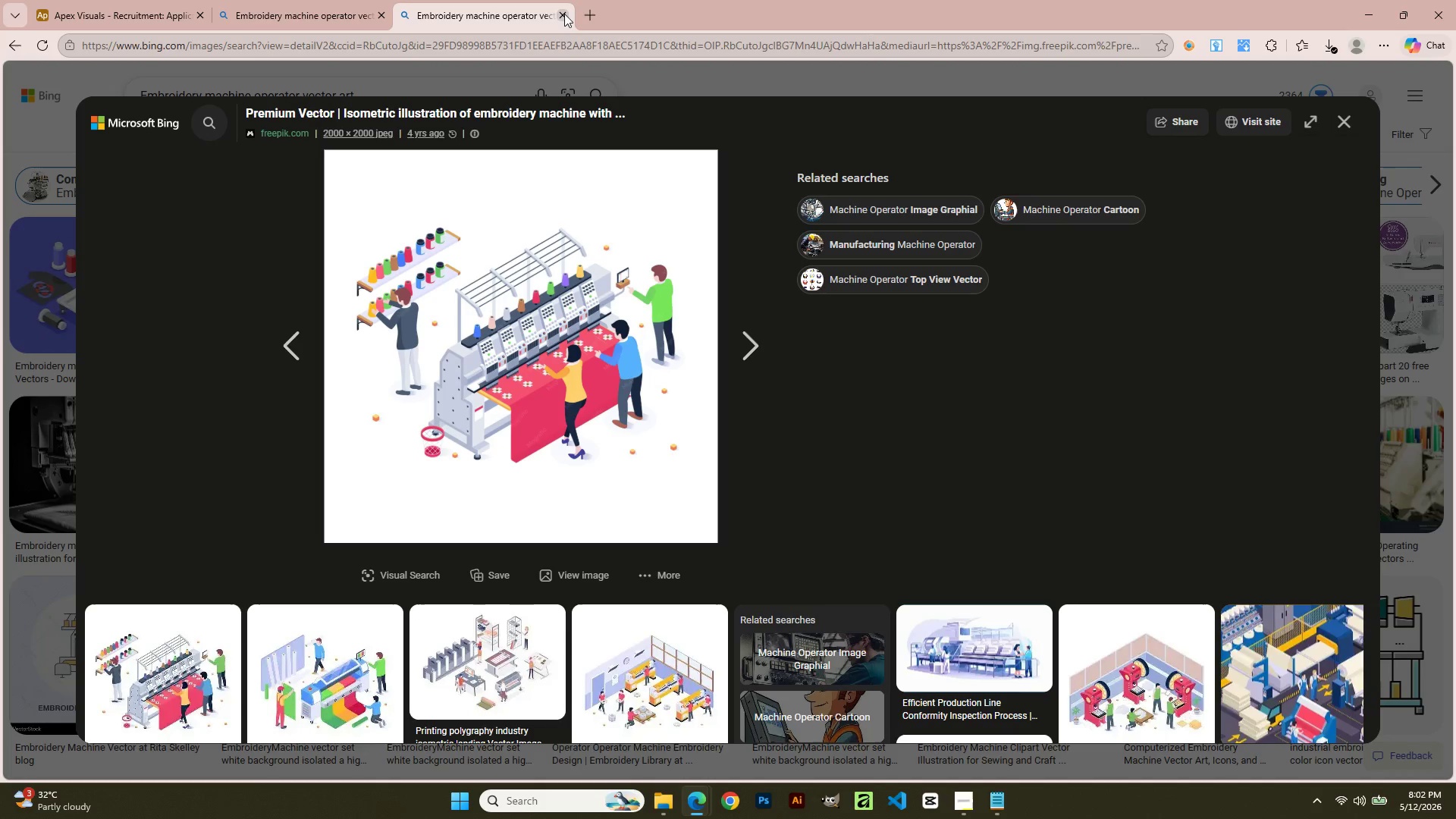 
left_click([563, 14])
 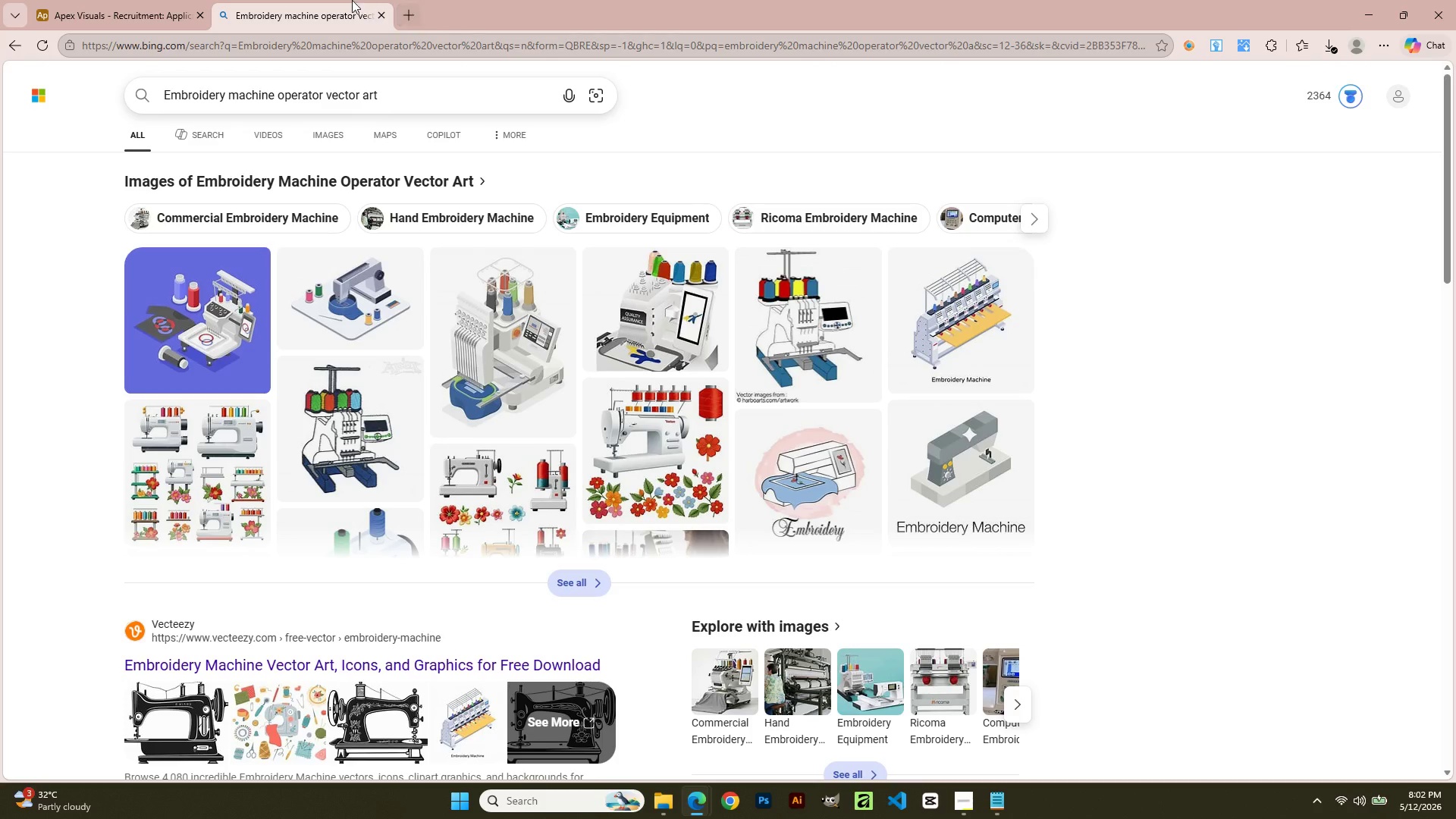 
left_click([341, 0])
 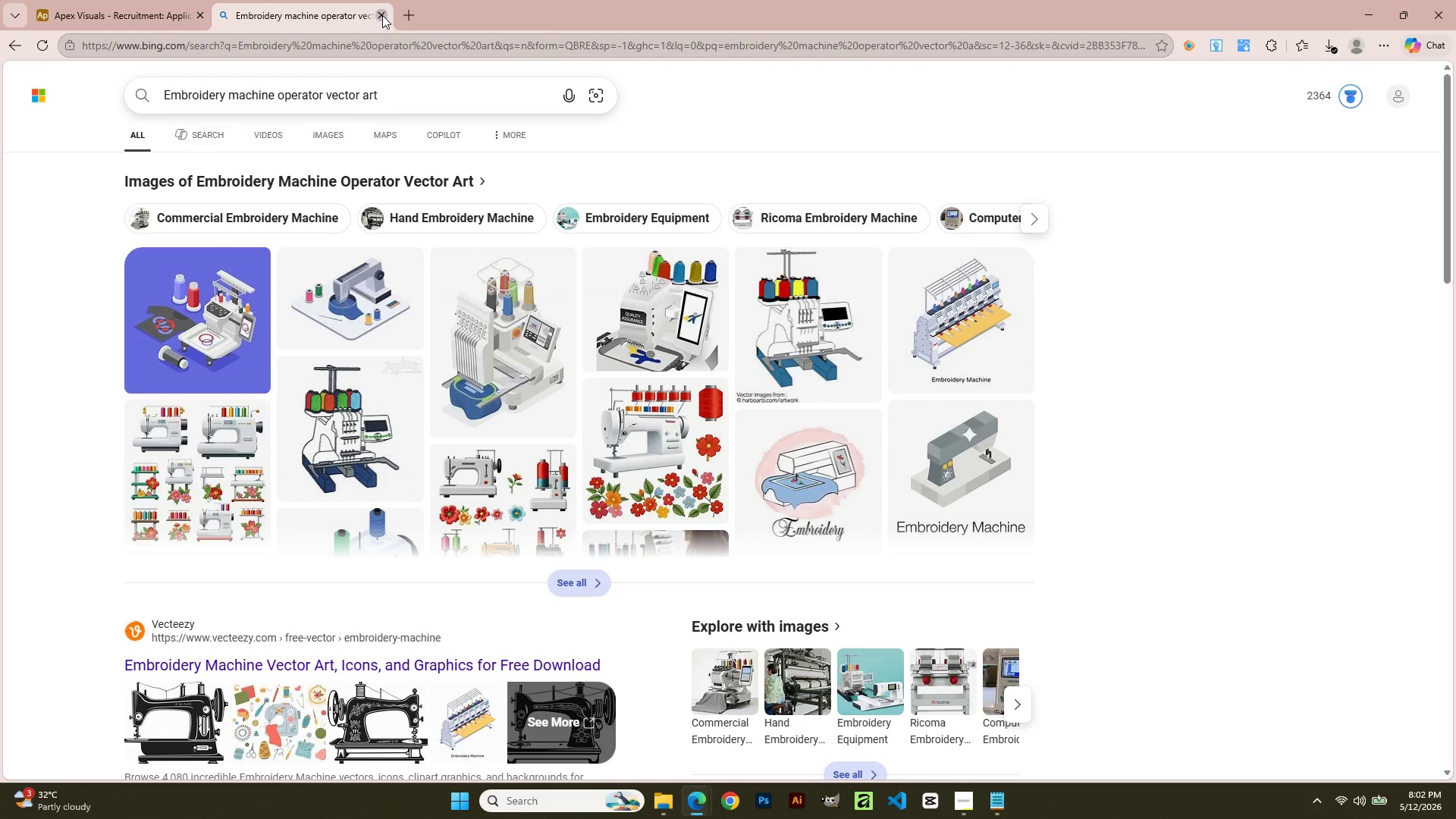 
left_click([382, 15])
 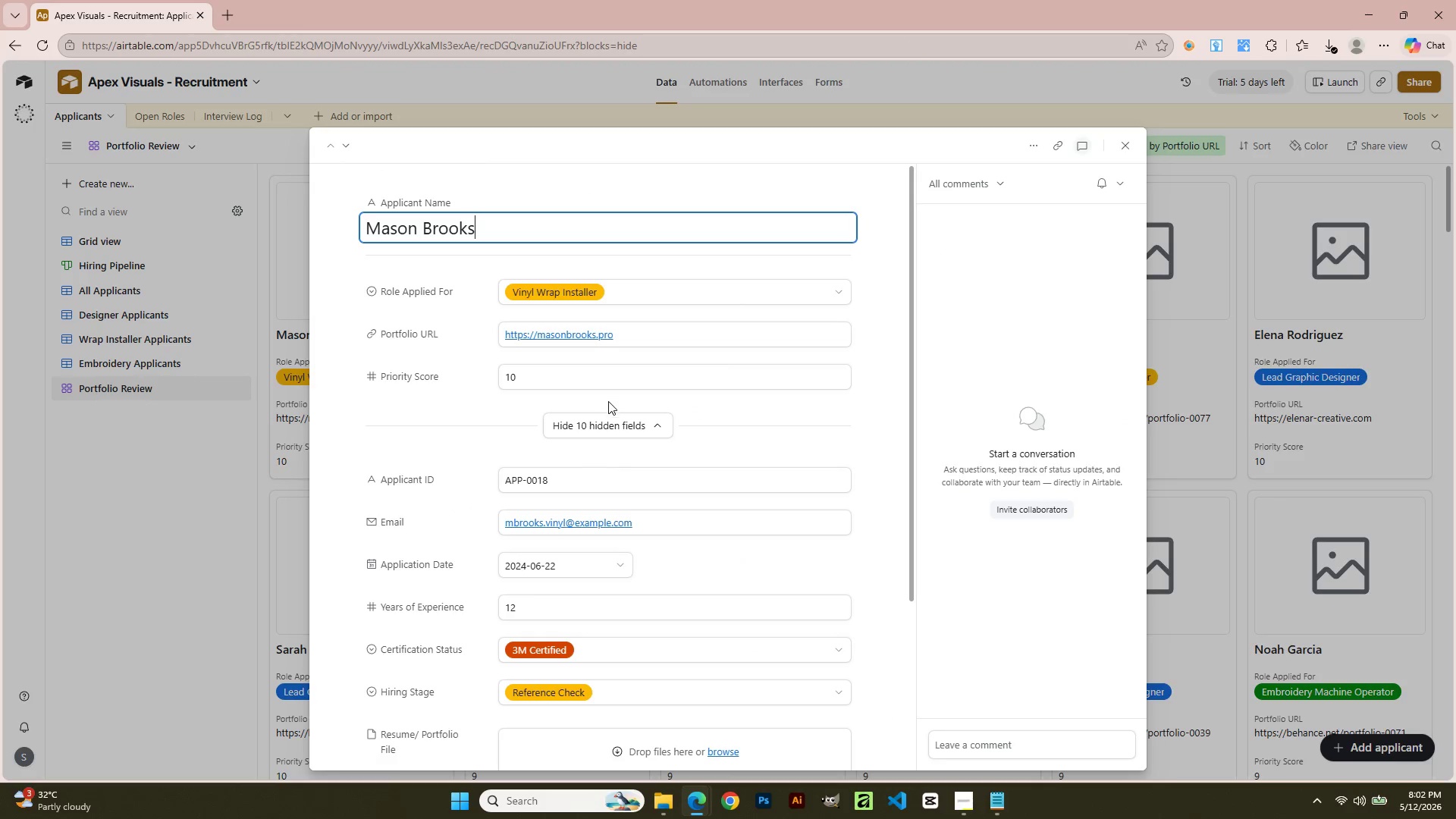 
scroll: coordinate [560, 568], scroll_direction: down, amount: 2.0
 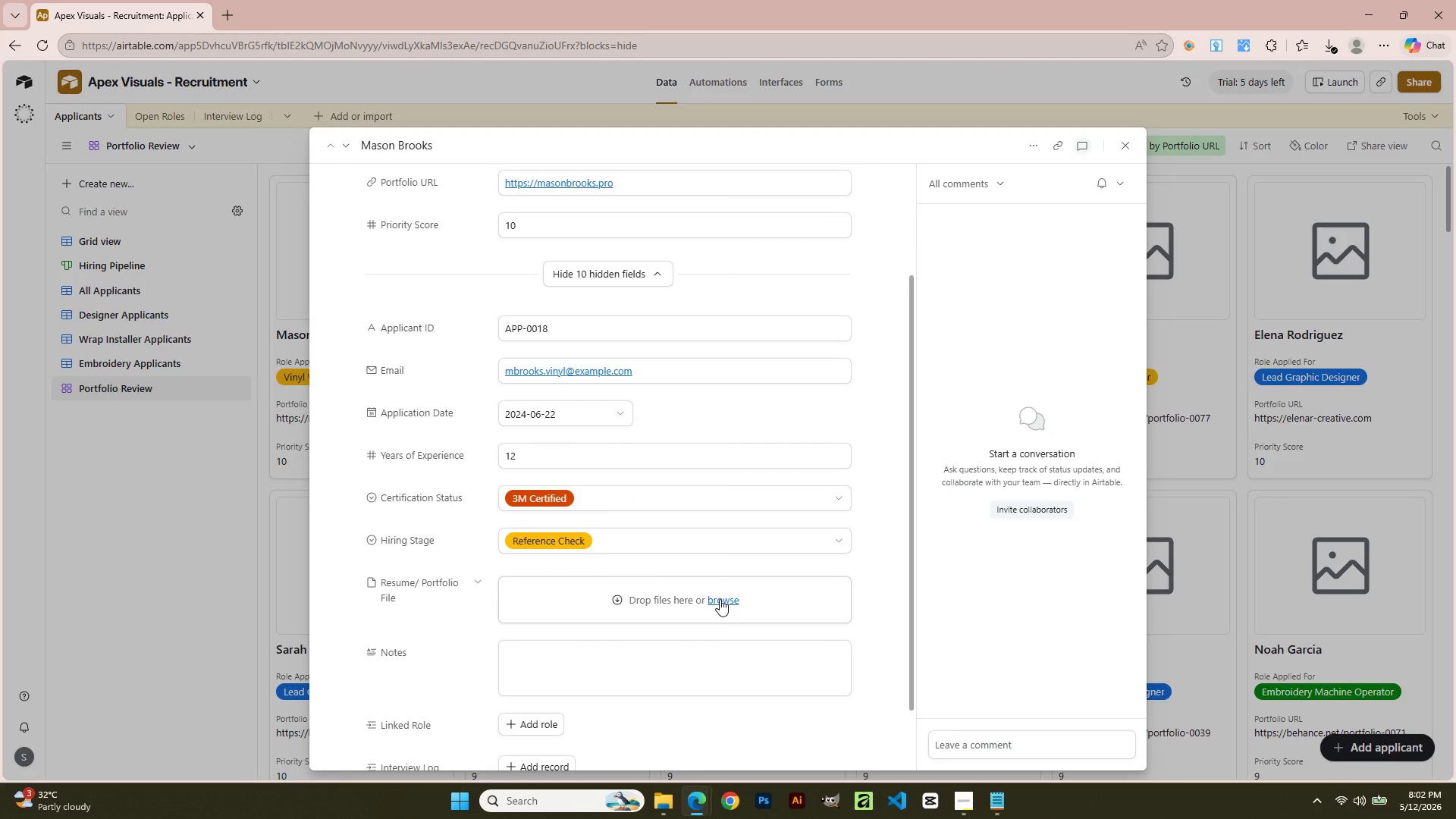 
left_click([720, 599])
 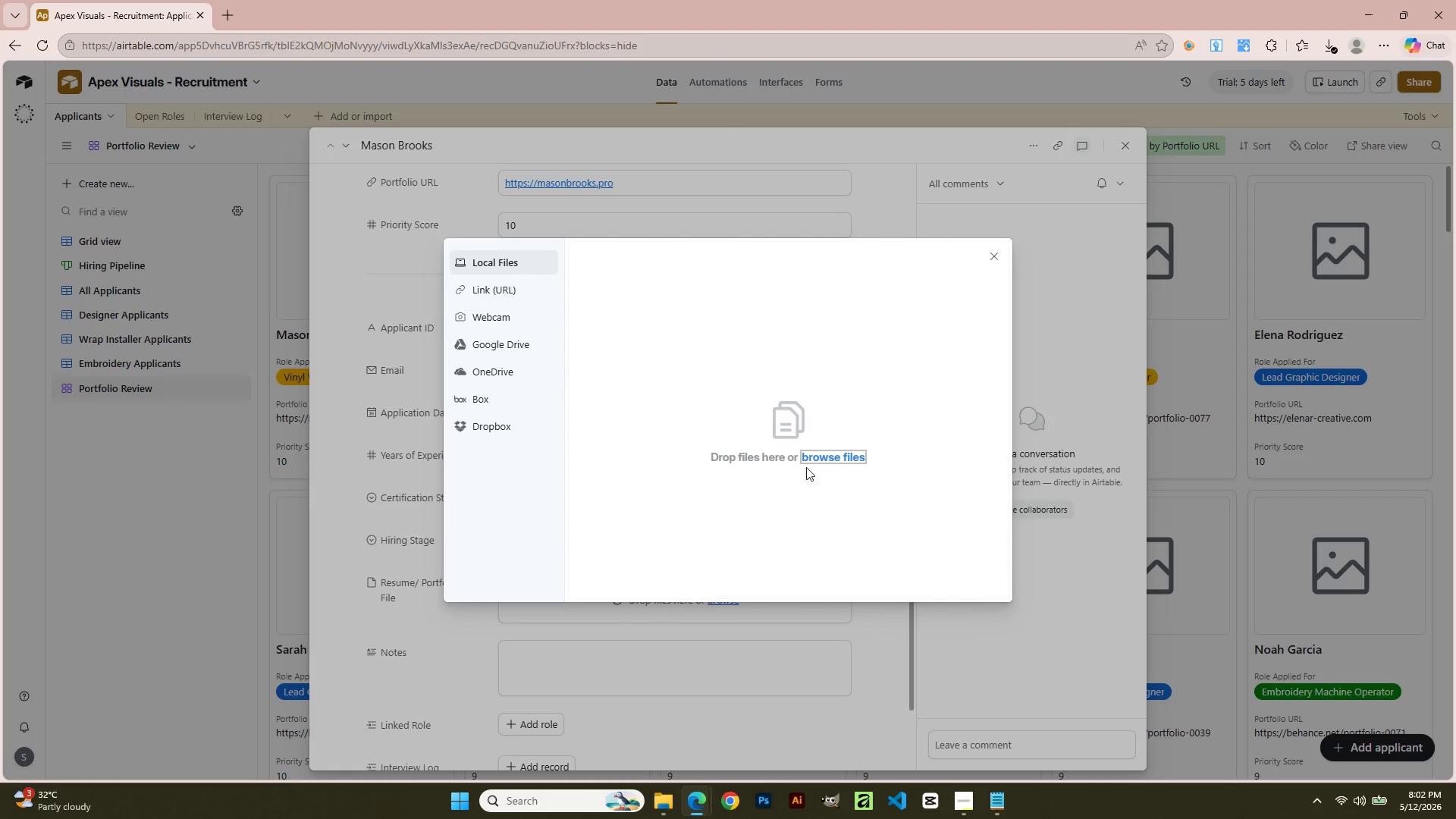 
left_click([824, 452])
 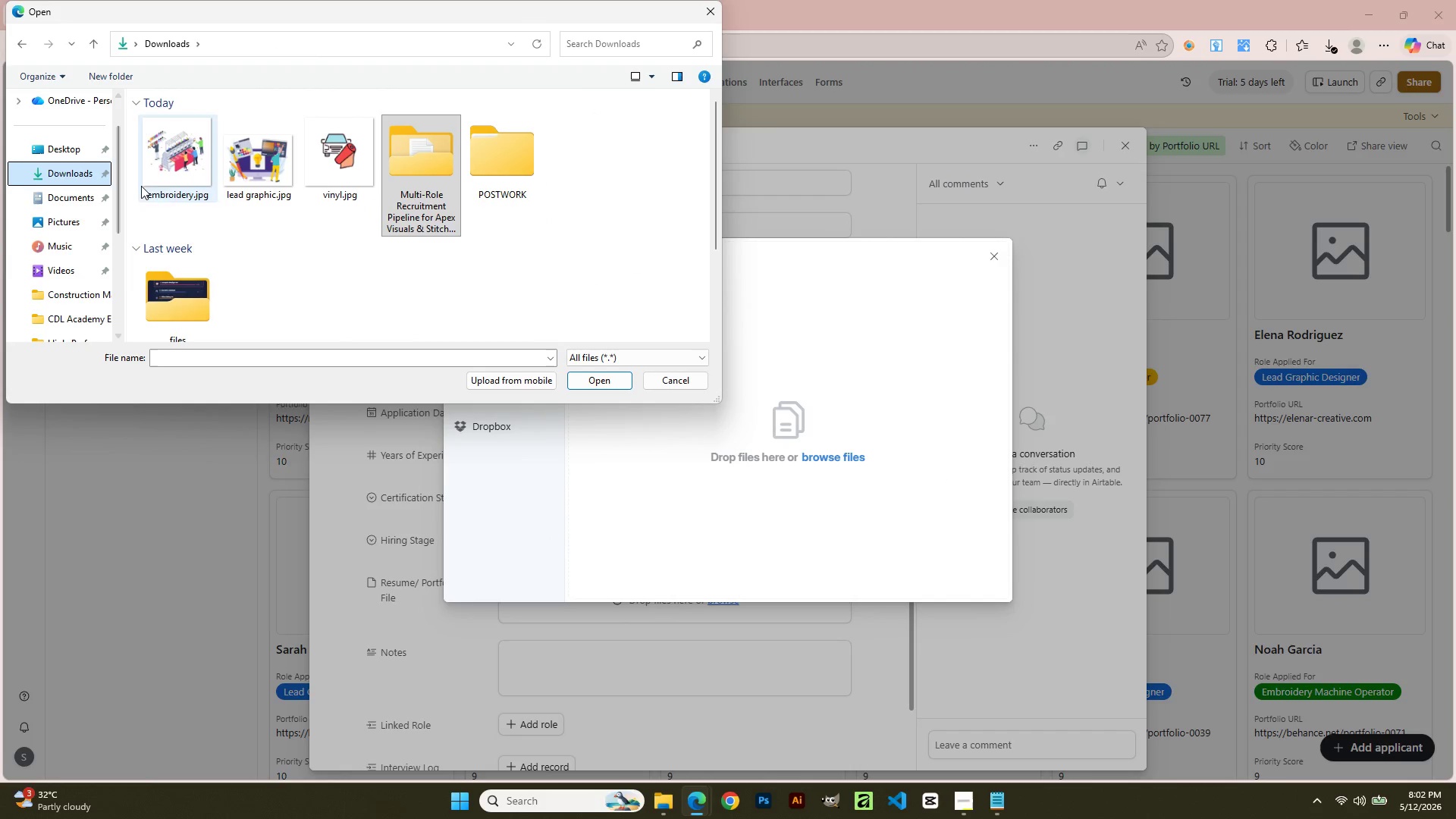 
double_click([328, 174])
 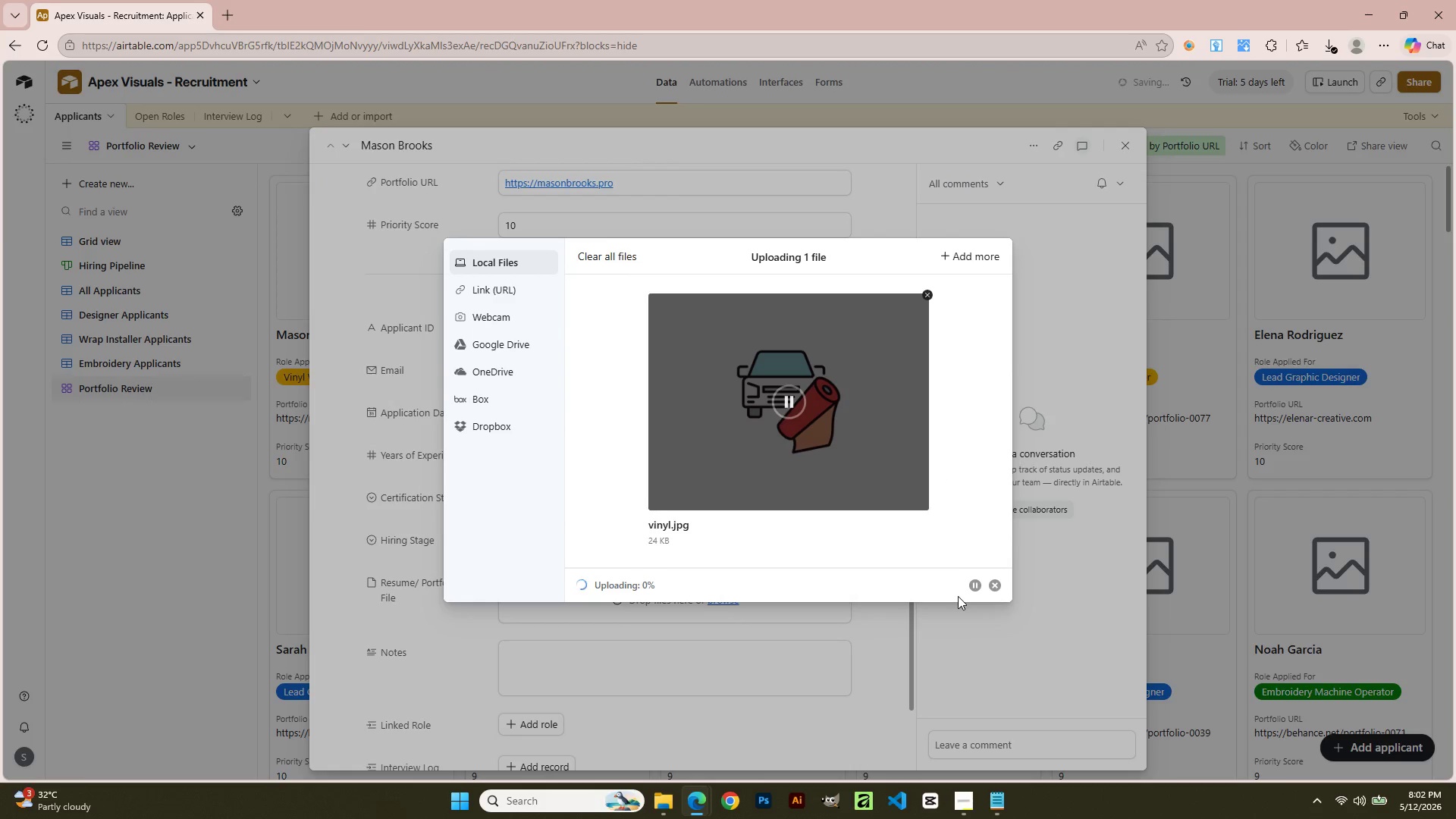 
wait(8.67)
 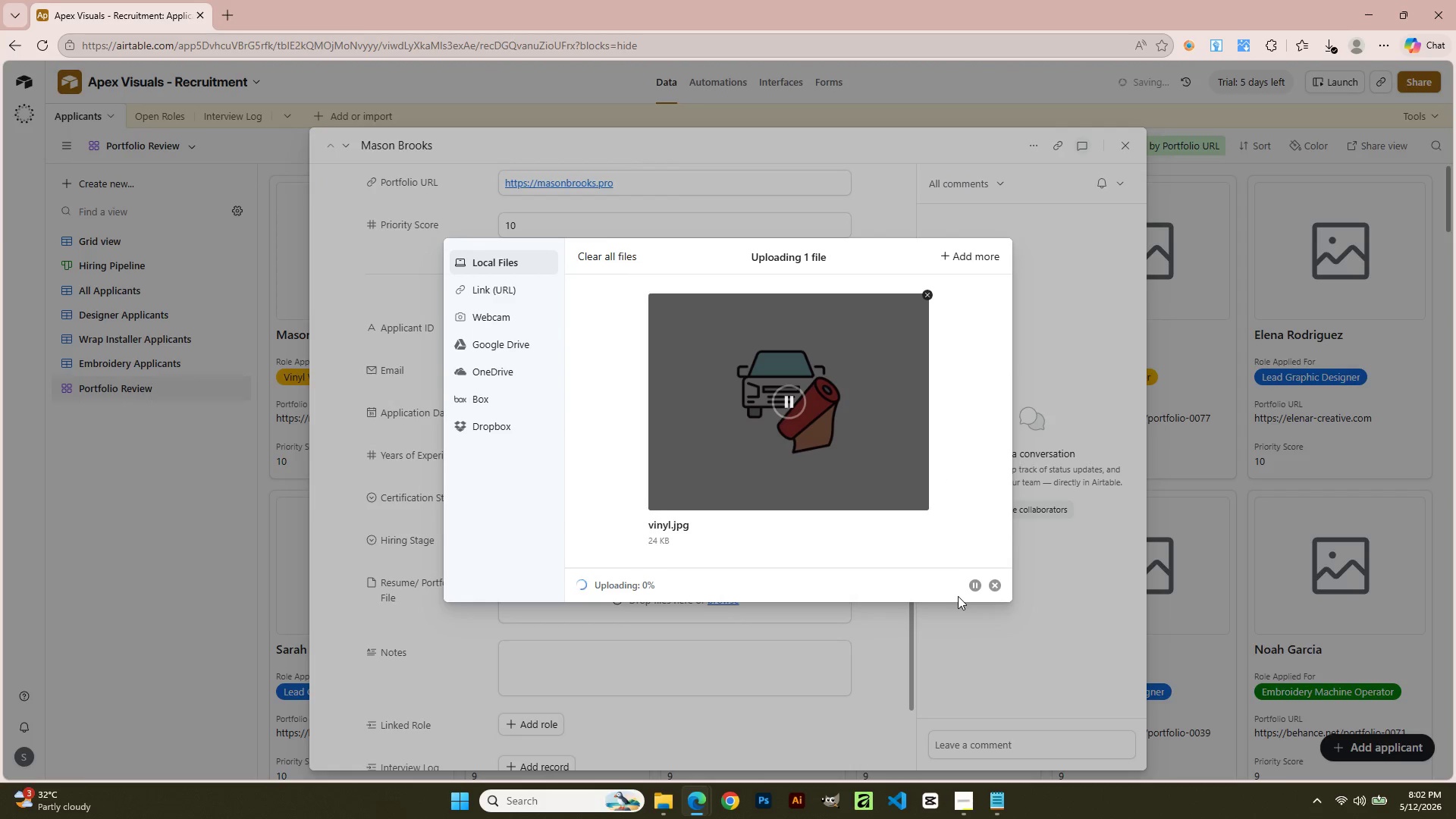 
scroll: coordinate [855, 562], scroll_direction: down, amount: 2.0
 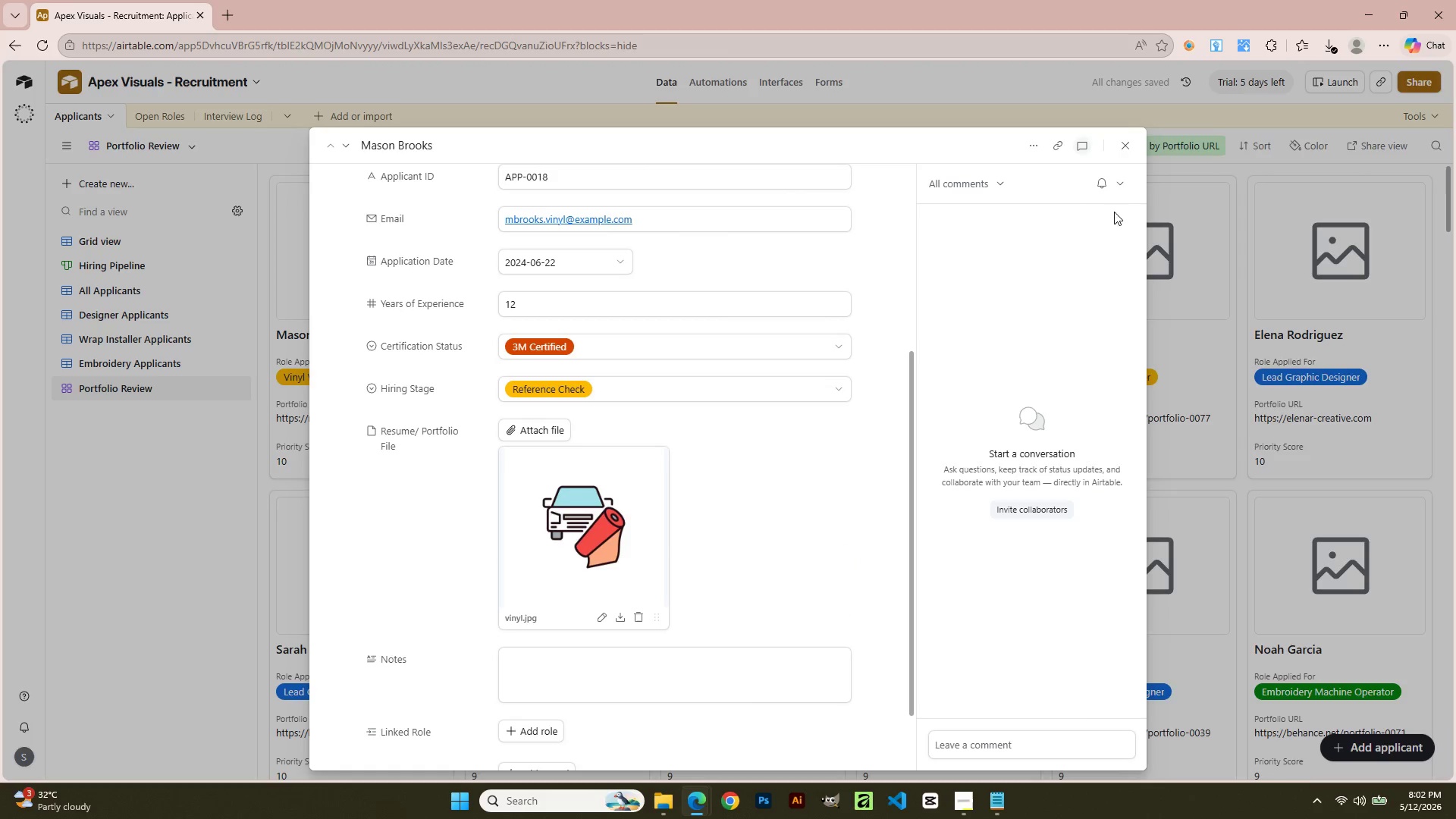 
left_click([1128, 146])
 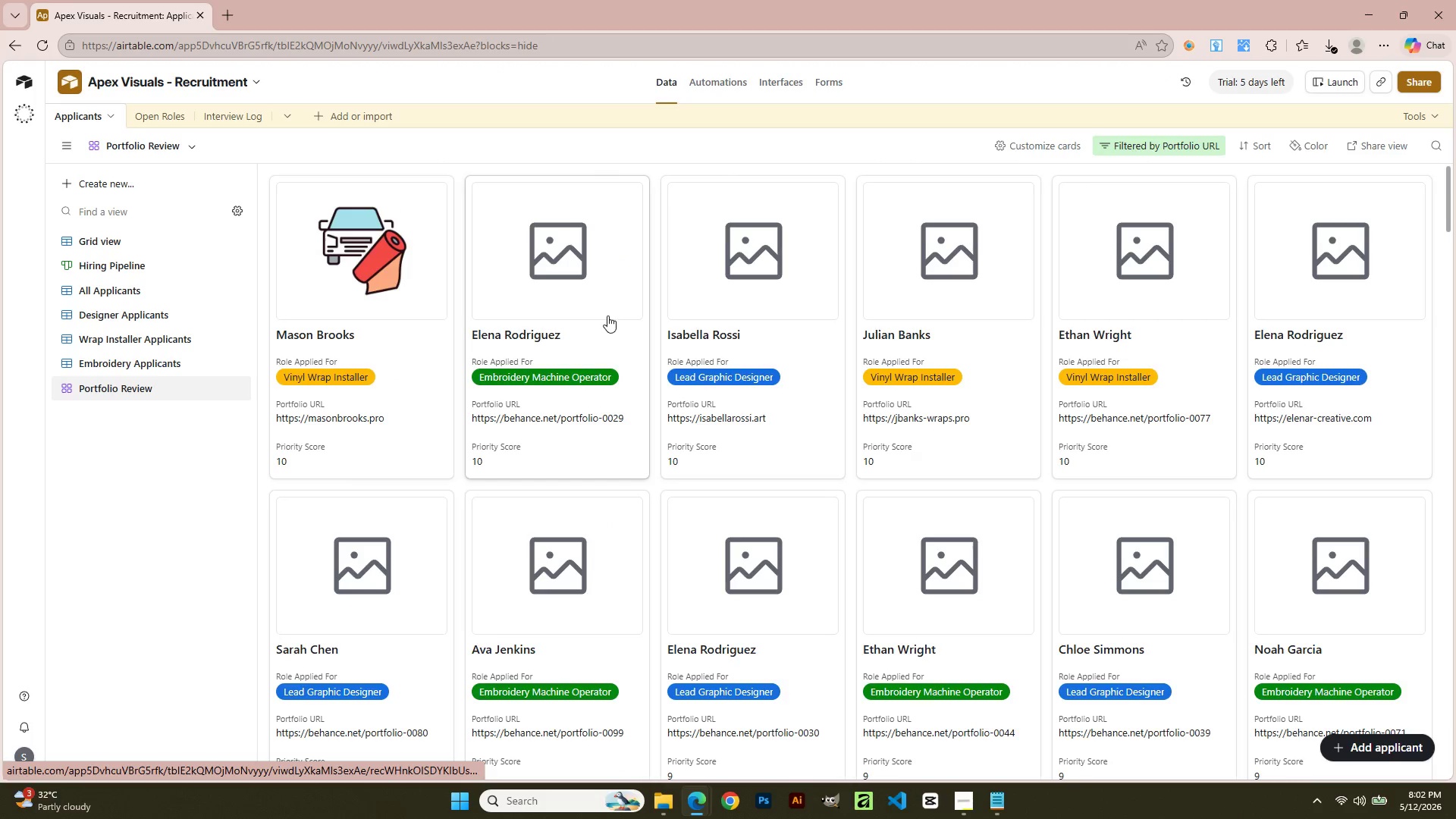 
scroll: coordinate [623, 462], scroll_direction: down, amount: 53.0
 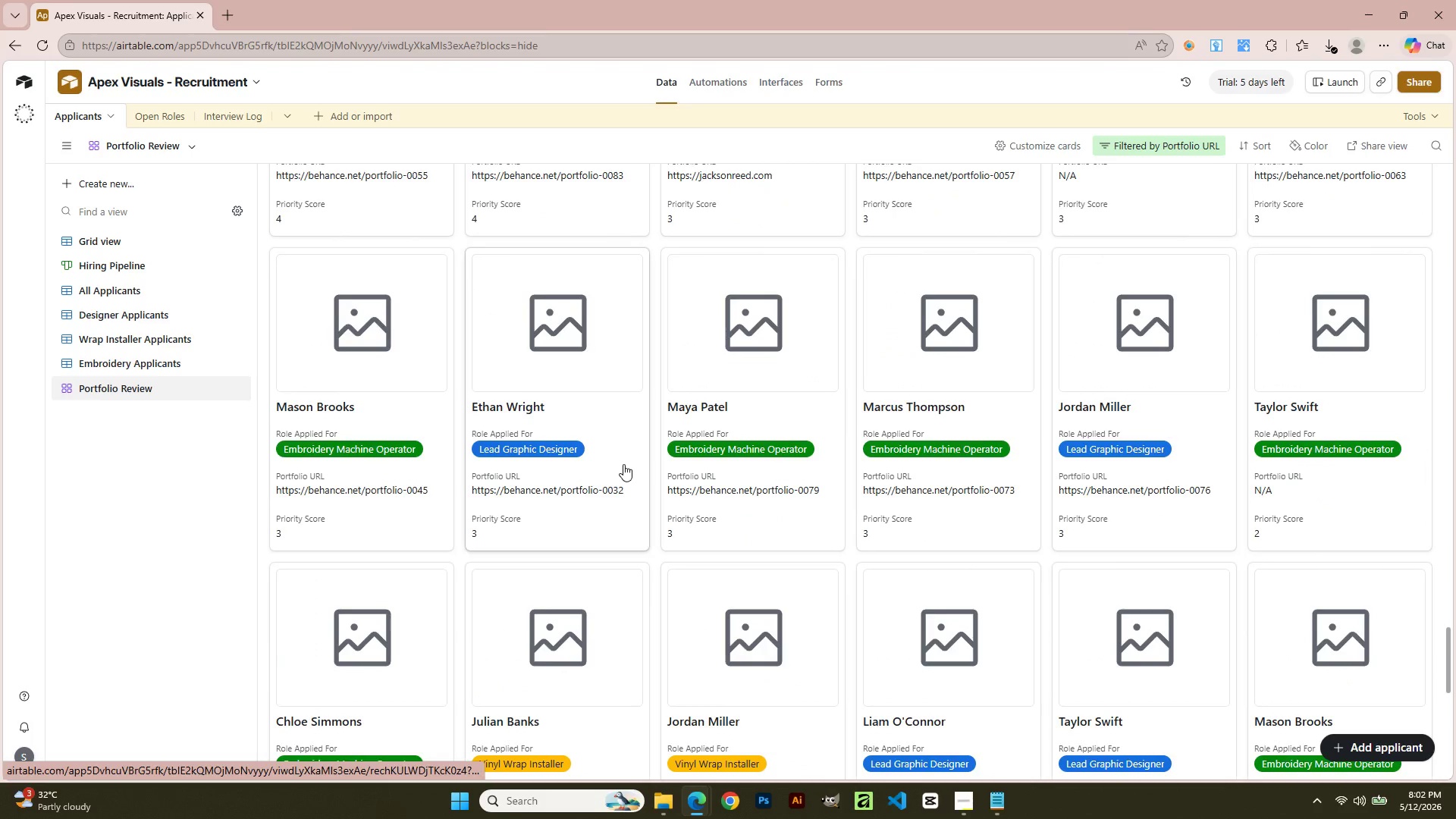 
left_click([576, 271])
 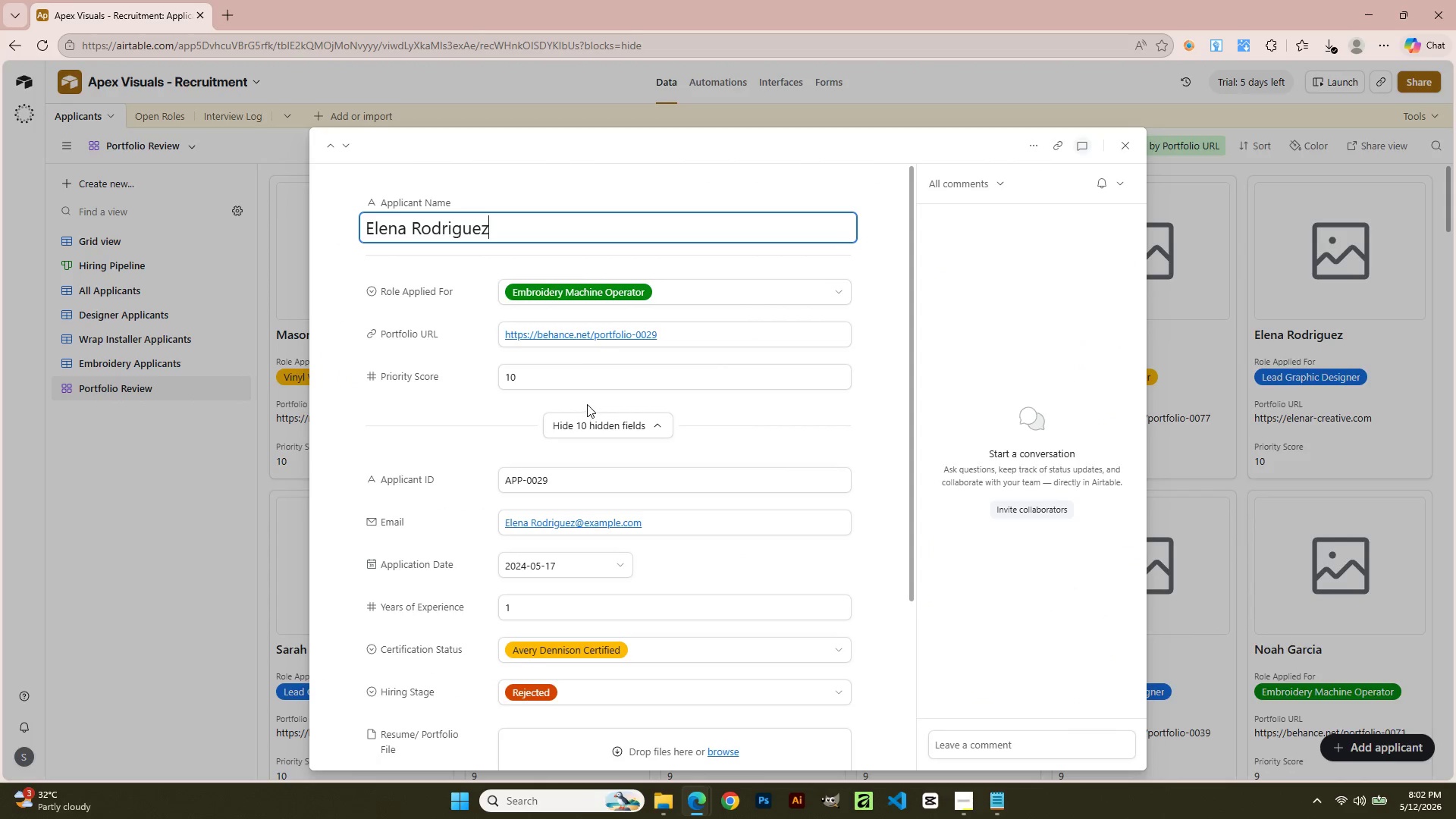 
scroll: coordinate [599, 351], scroll_direction: up, amount: 61.0
 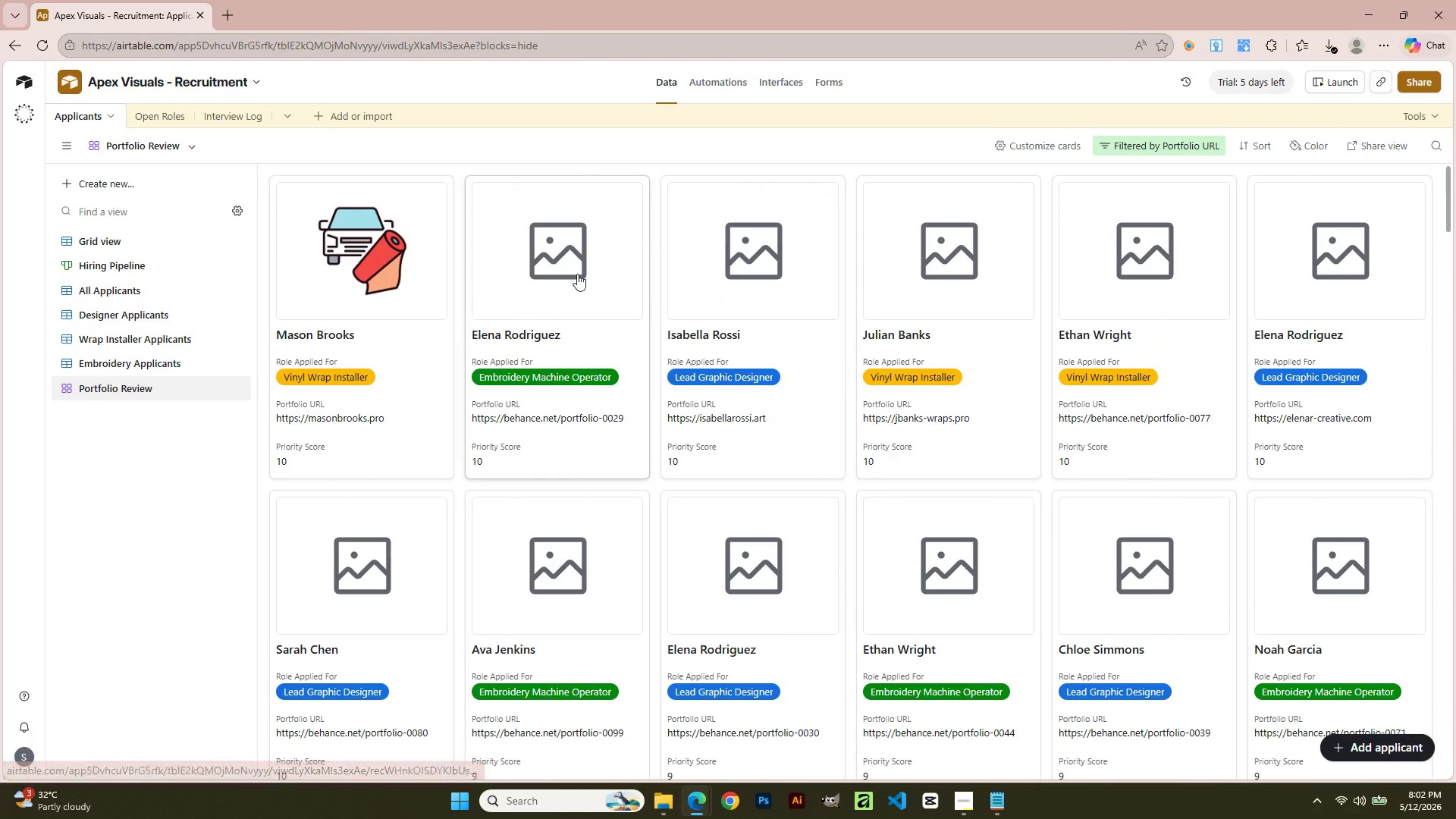 
left_click([716, 524])
 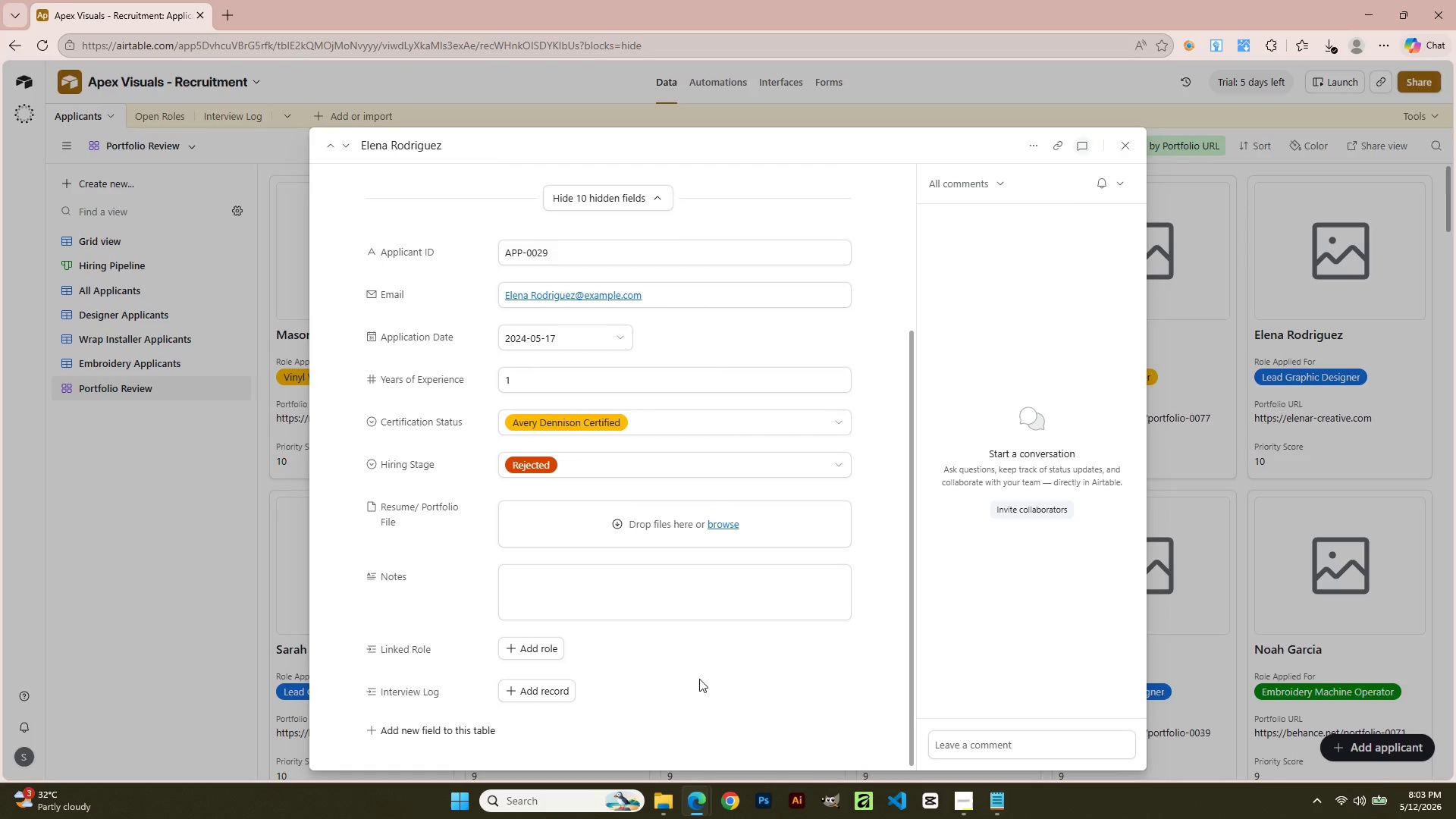 
scroll: coordinate [592, 579], scroll_direction: down, amount: 3.0
 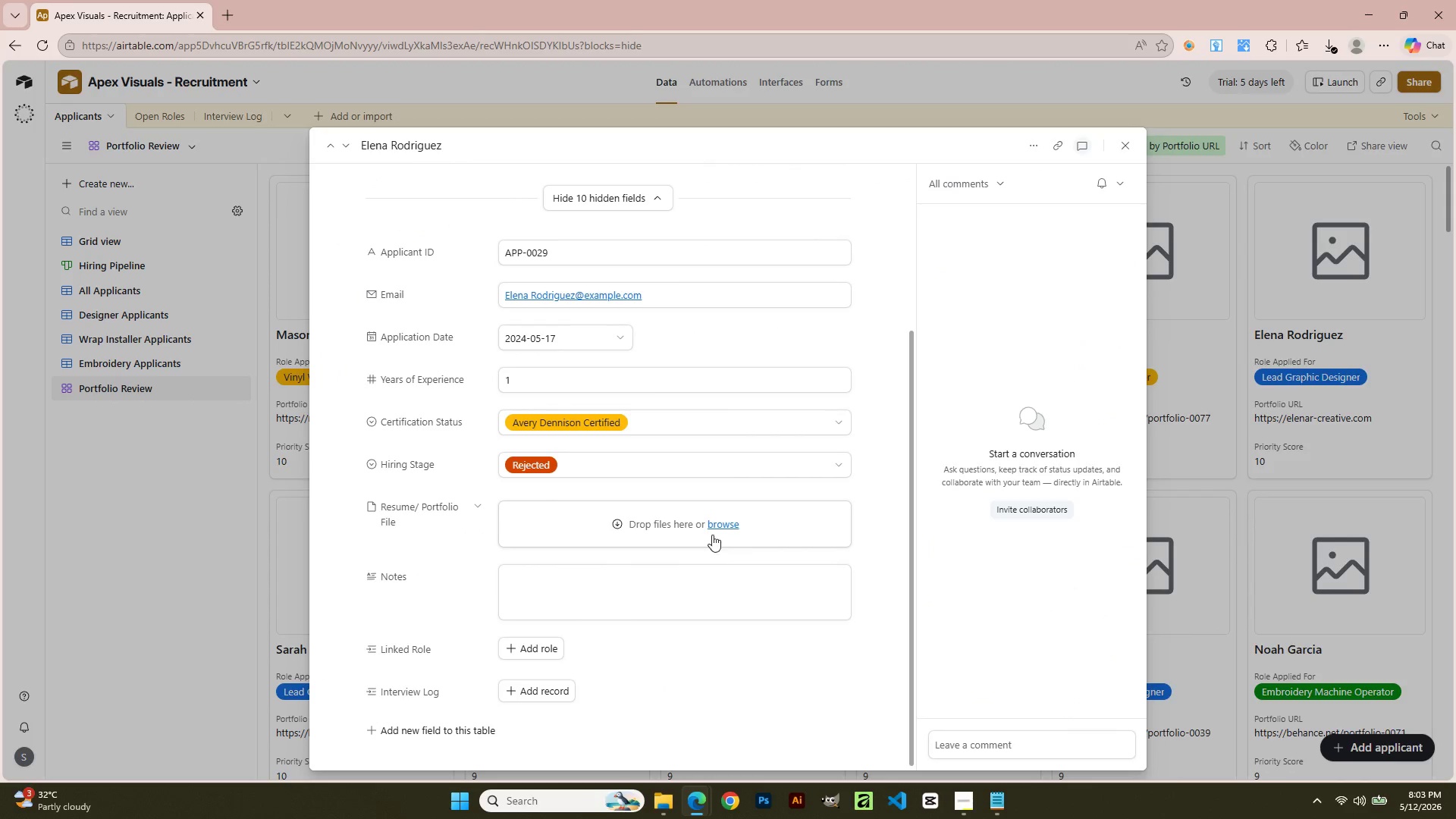 
scroll: coordinate [684, 620], scroll_direction: up, amount: 2.0
 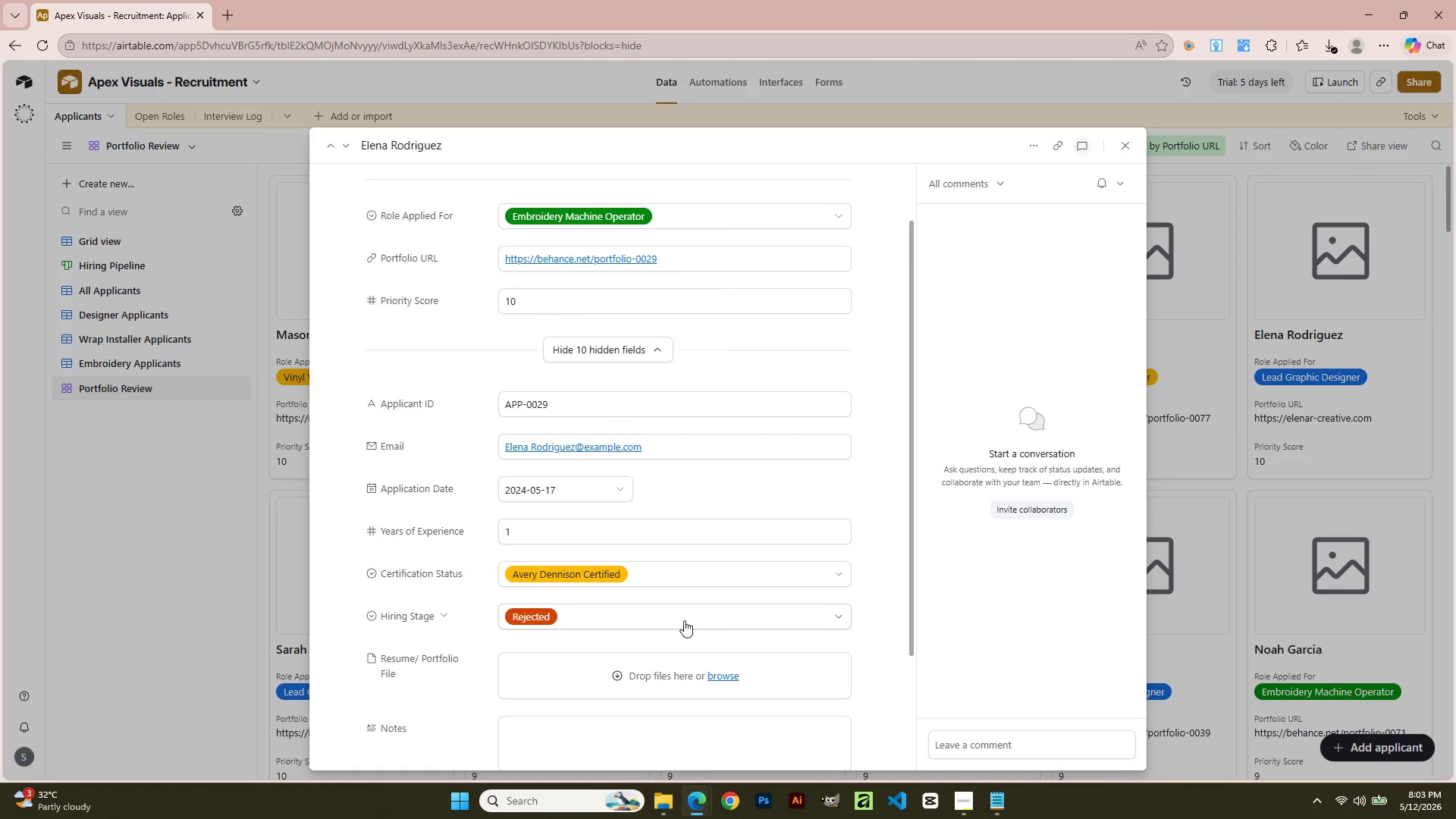 
left_click([717, 598])
 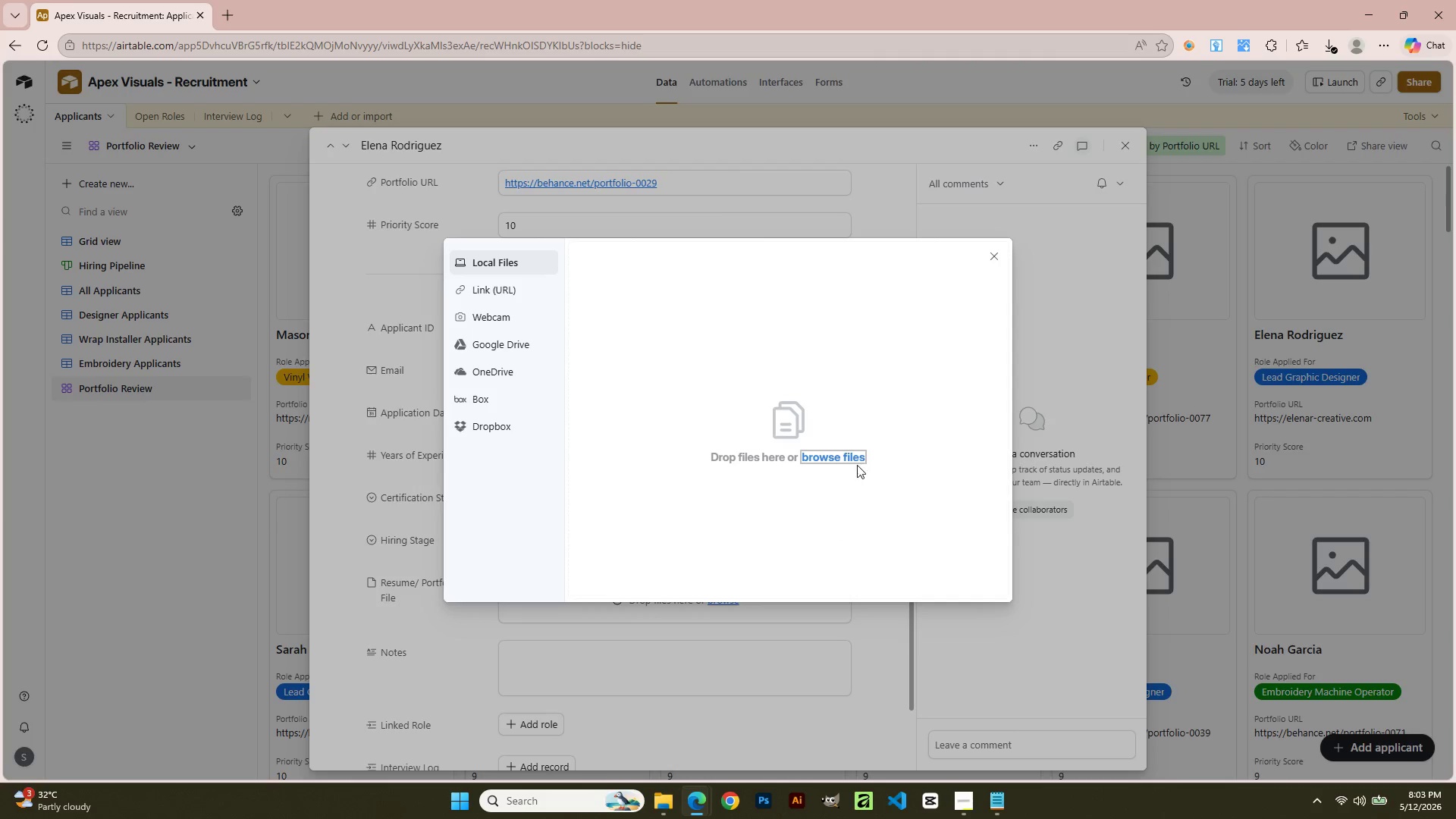 
scroll: coordinate [681, 592], scroll_direction: down, amount: 1.0
 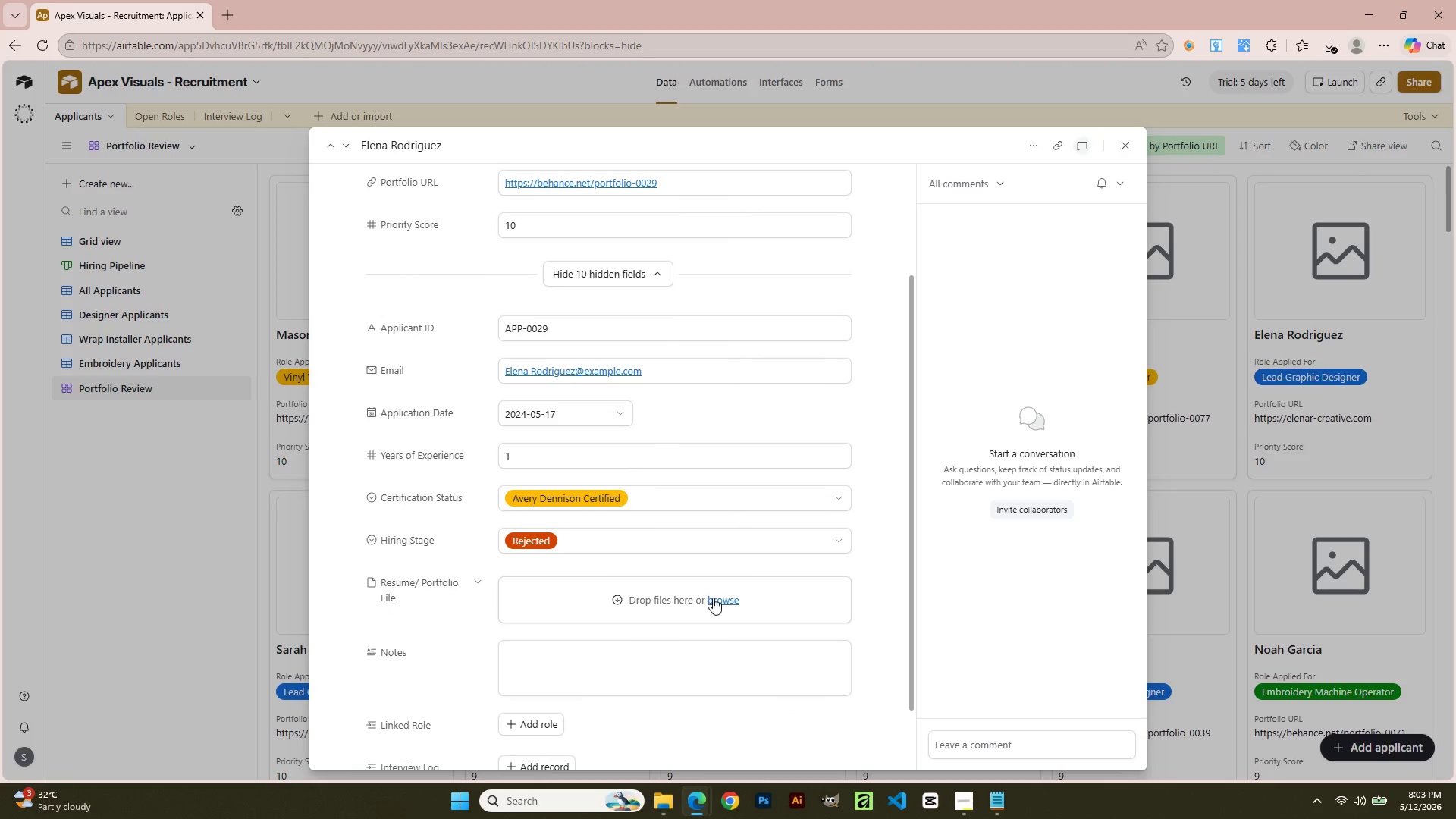 
left_click([851, 453])
 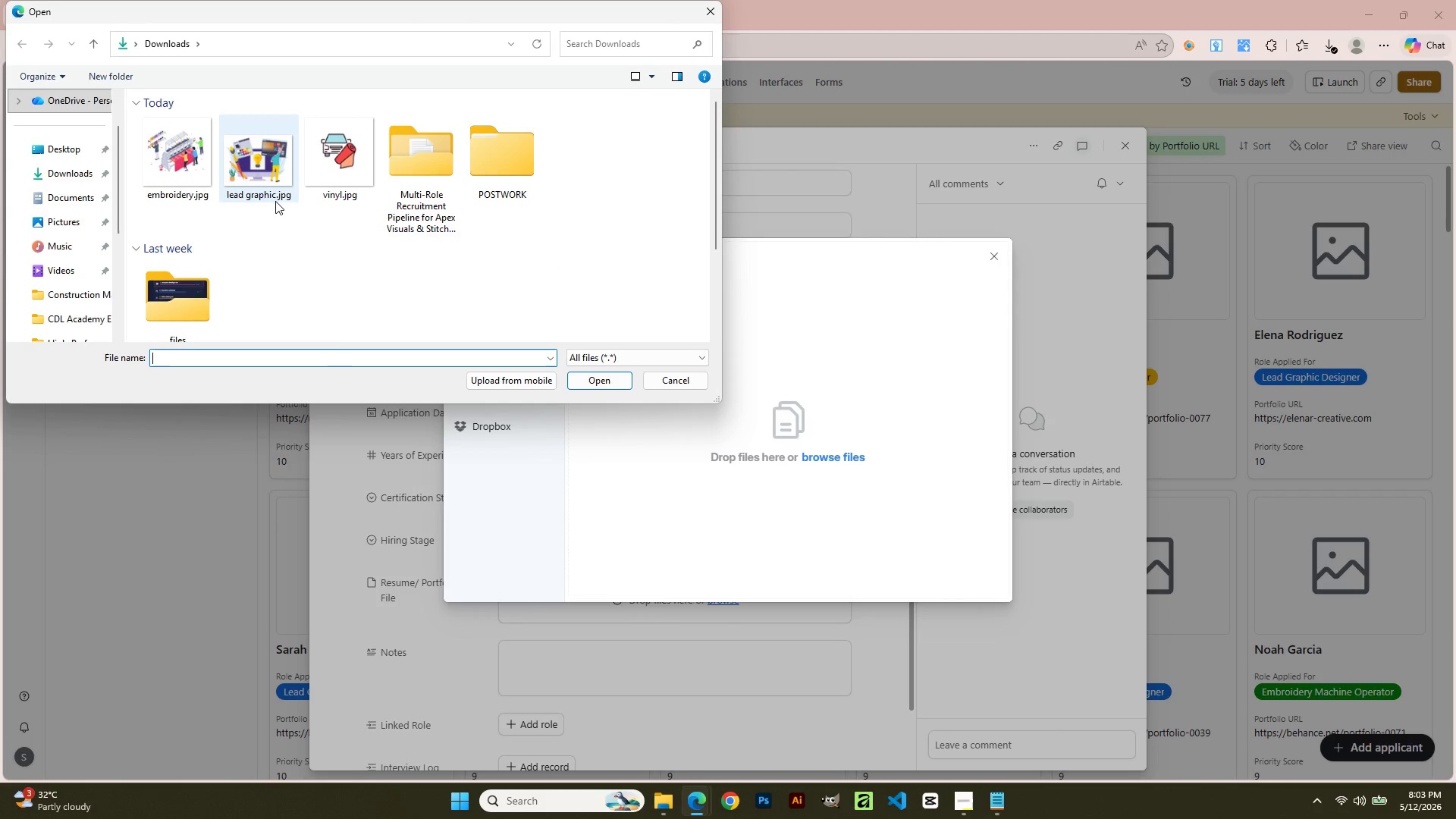 
double_click([196, 186])
 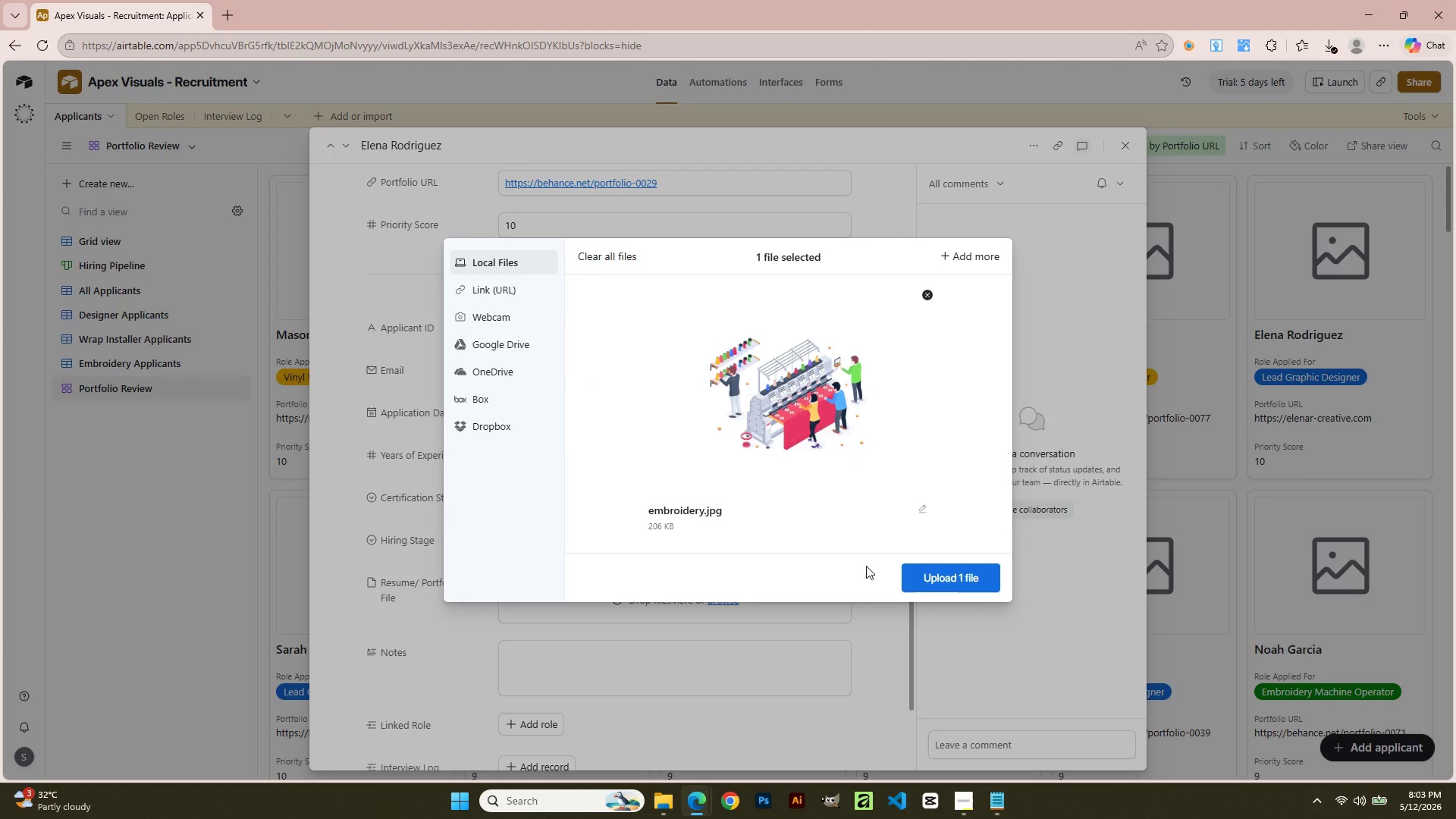 
left_click([952, 566])
 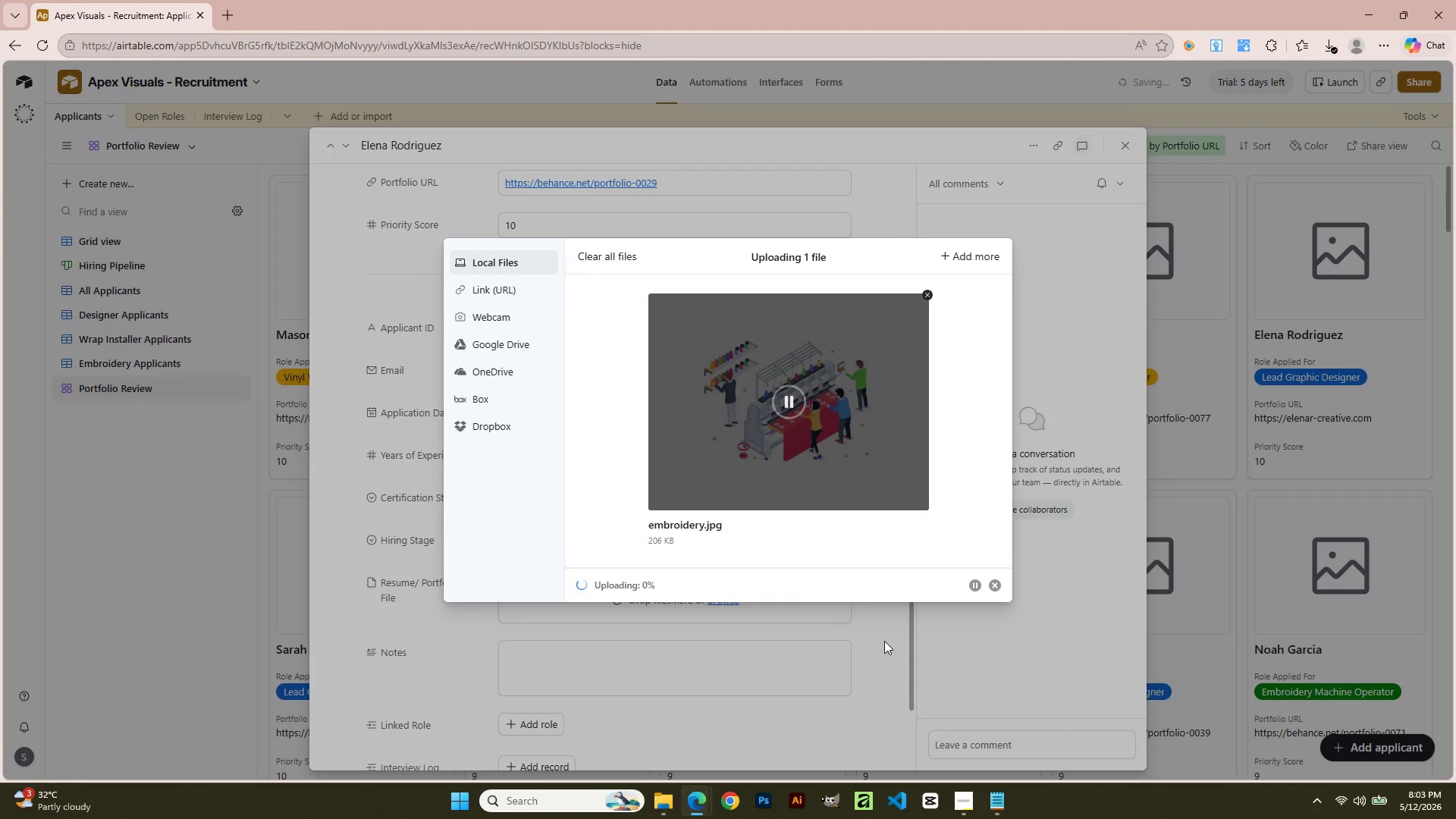 
scroll: coordinate [890, 669], scroll_direction: down, amount: 11.0
 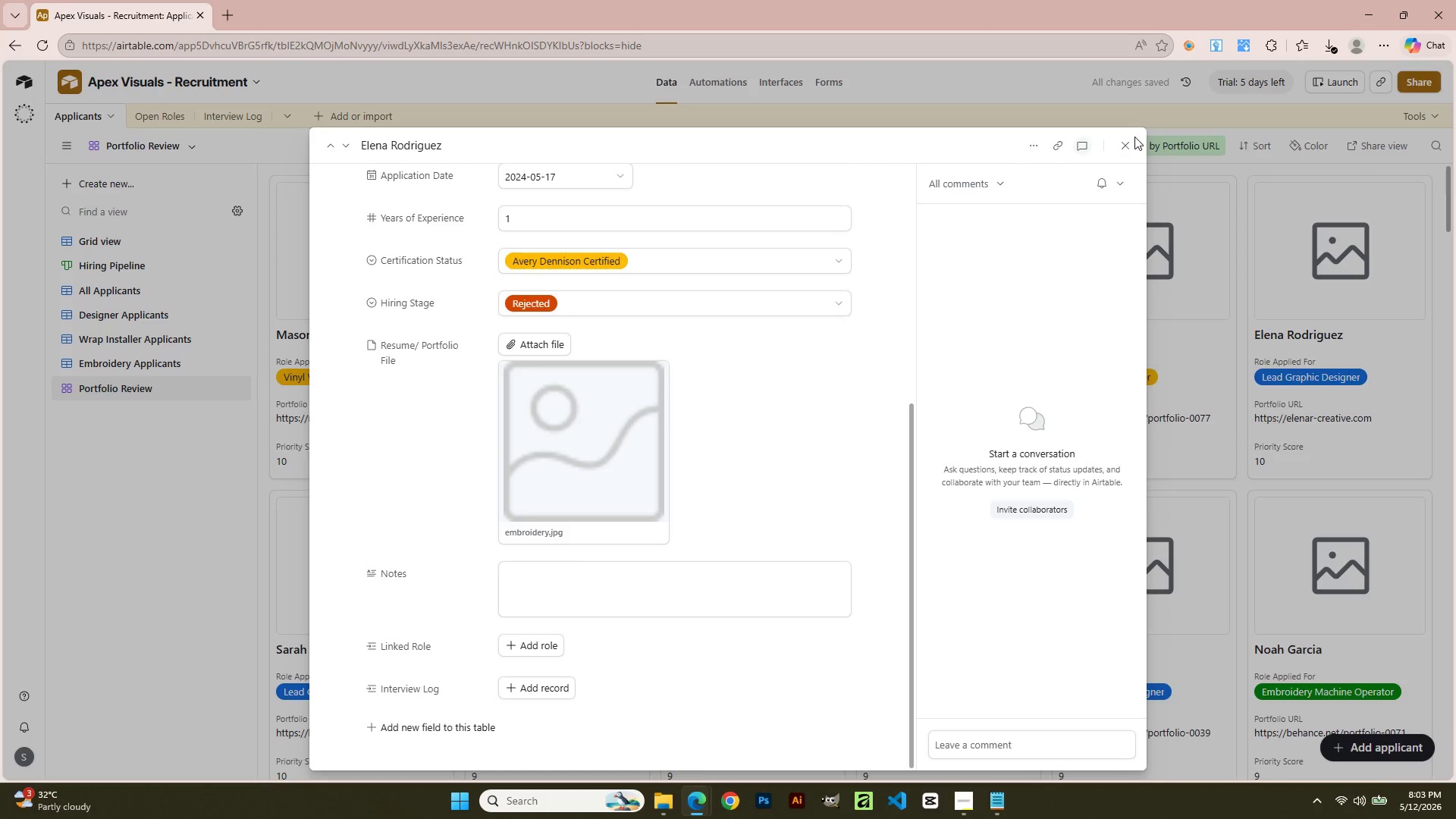 
left_click([1133, 146])
 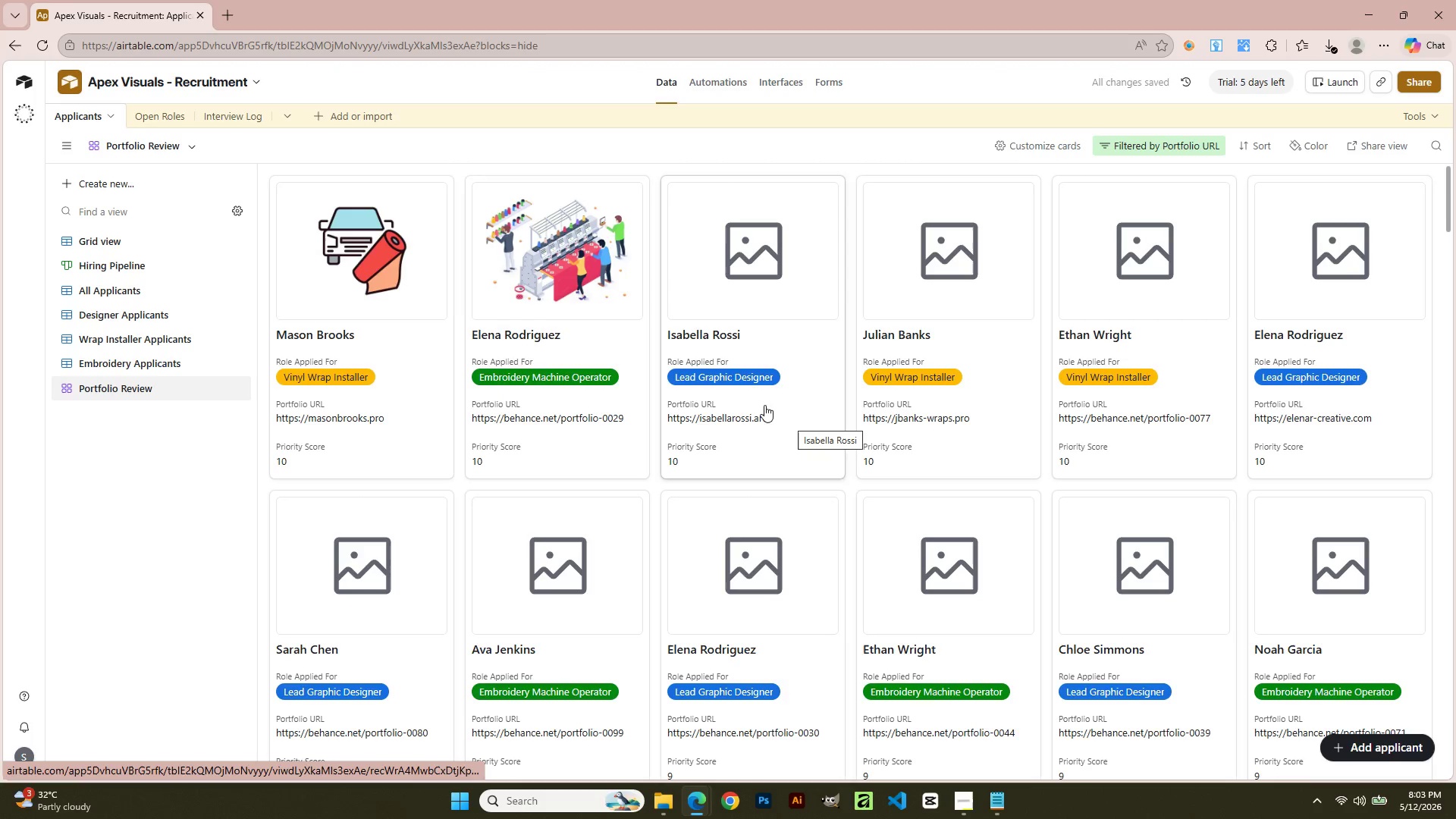 
left_click([777, 299])
 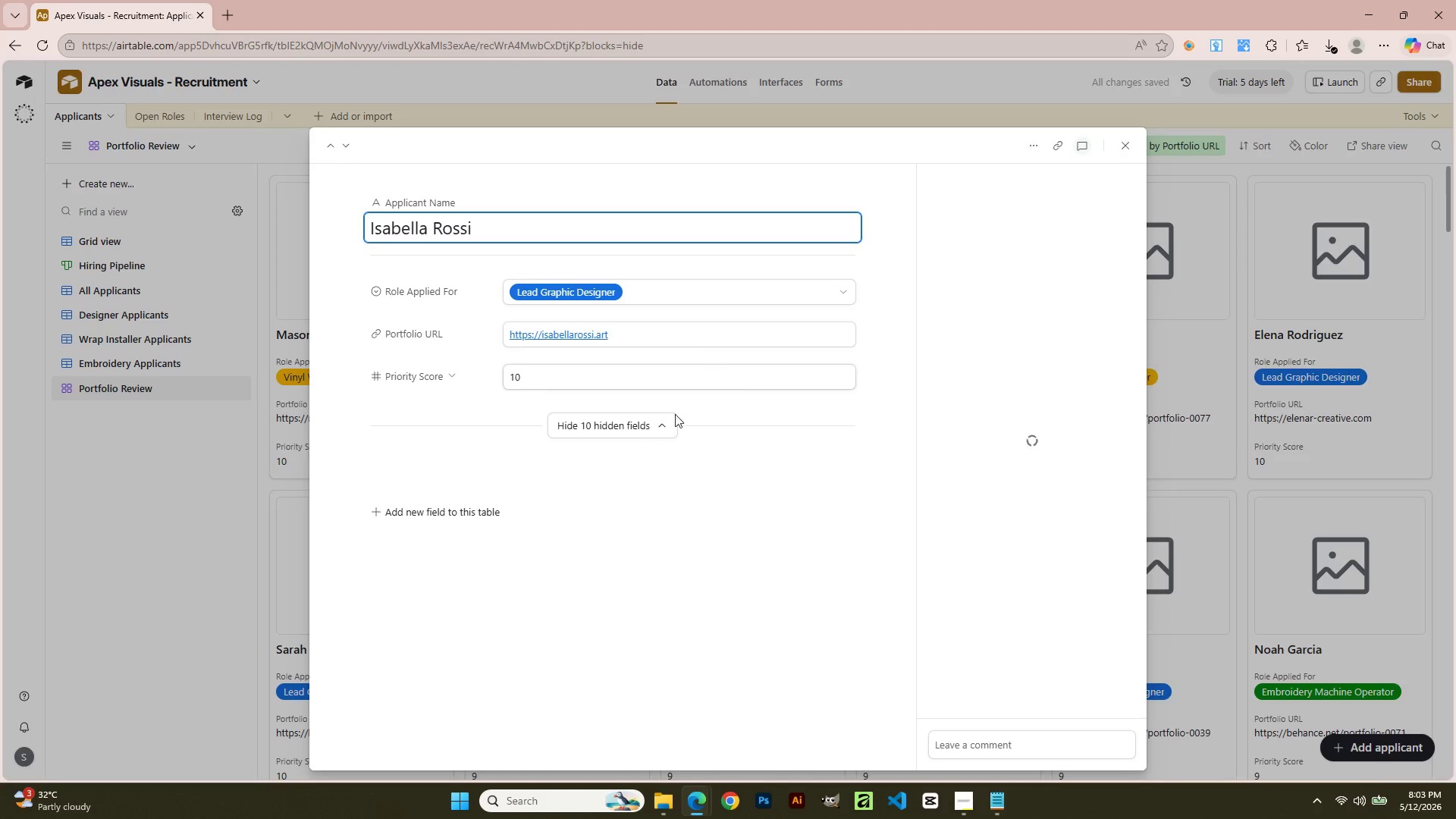 
scroll: coordinate [620, 464], scroll_direction: down, amount: 2.0
 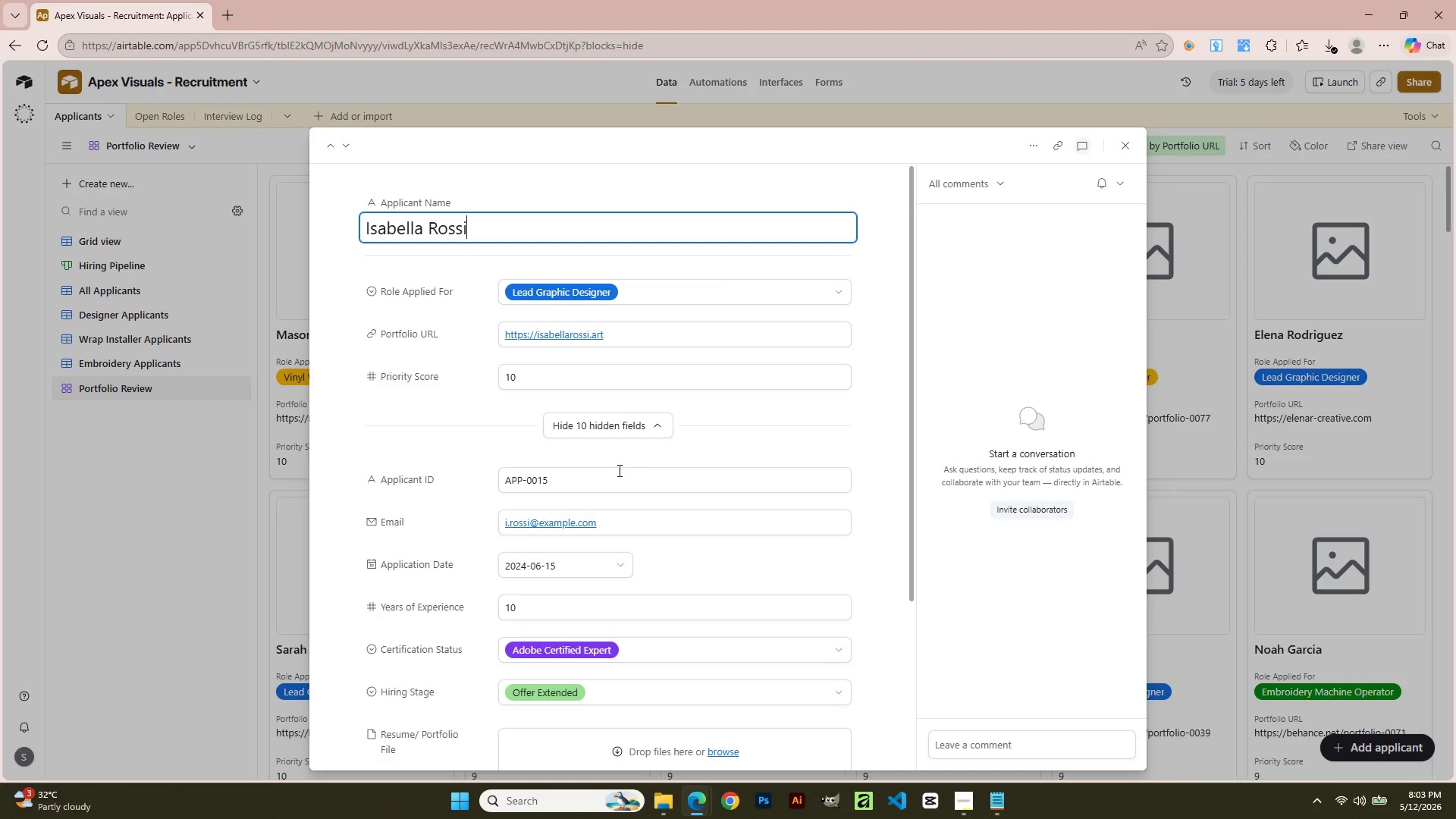 
left_click([727, 516])
 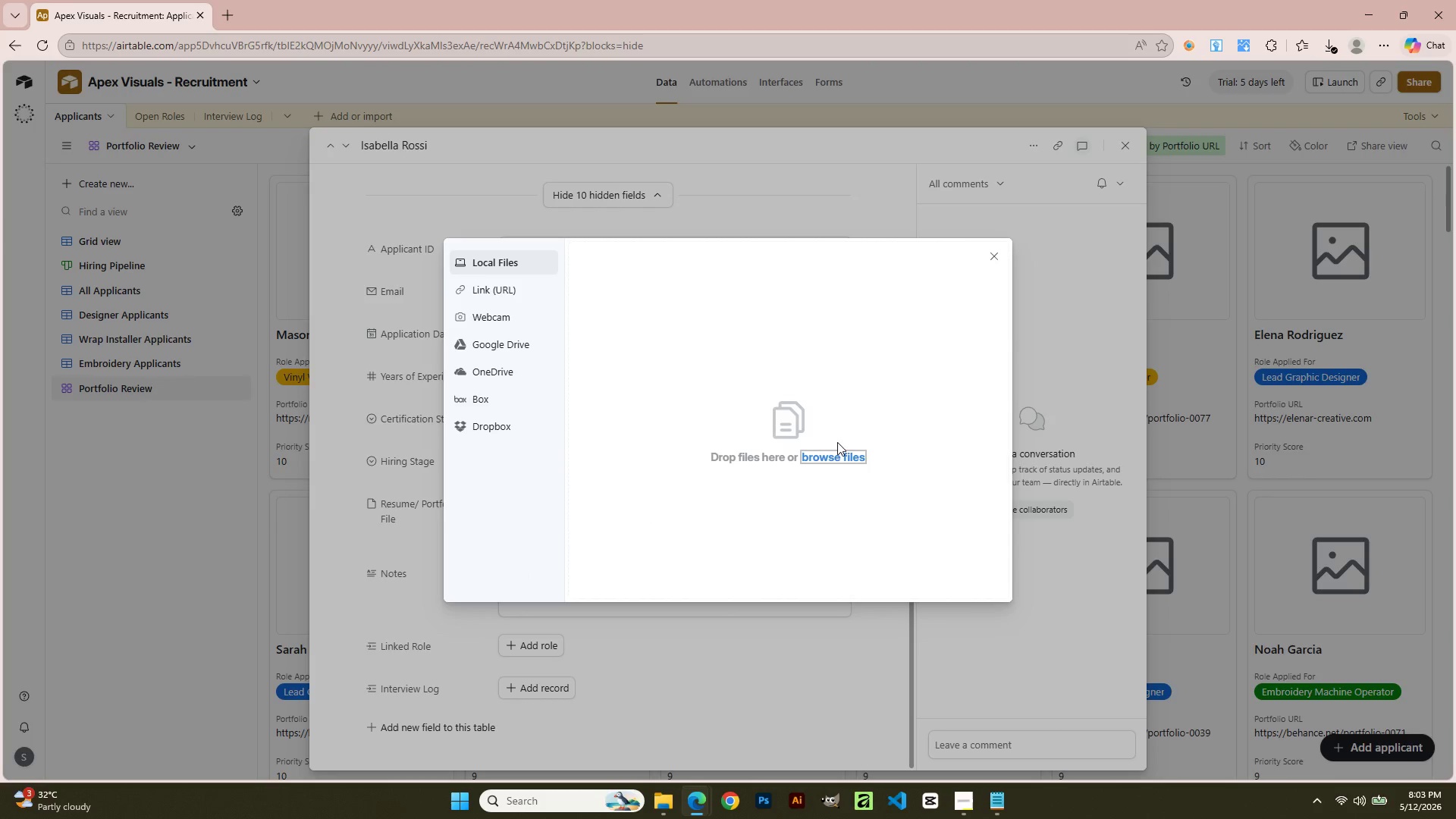 
scroll: coordinate [618, 484], scroll_direction: down, amount: 4.0
 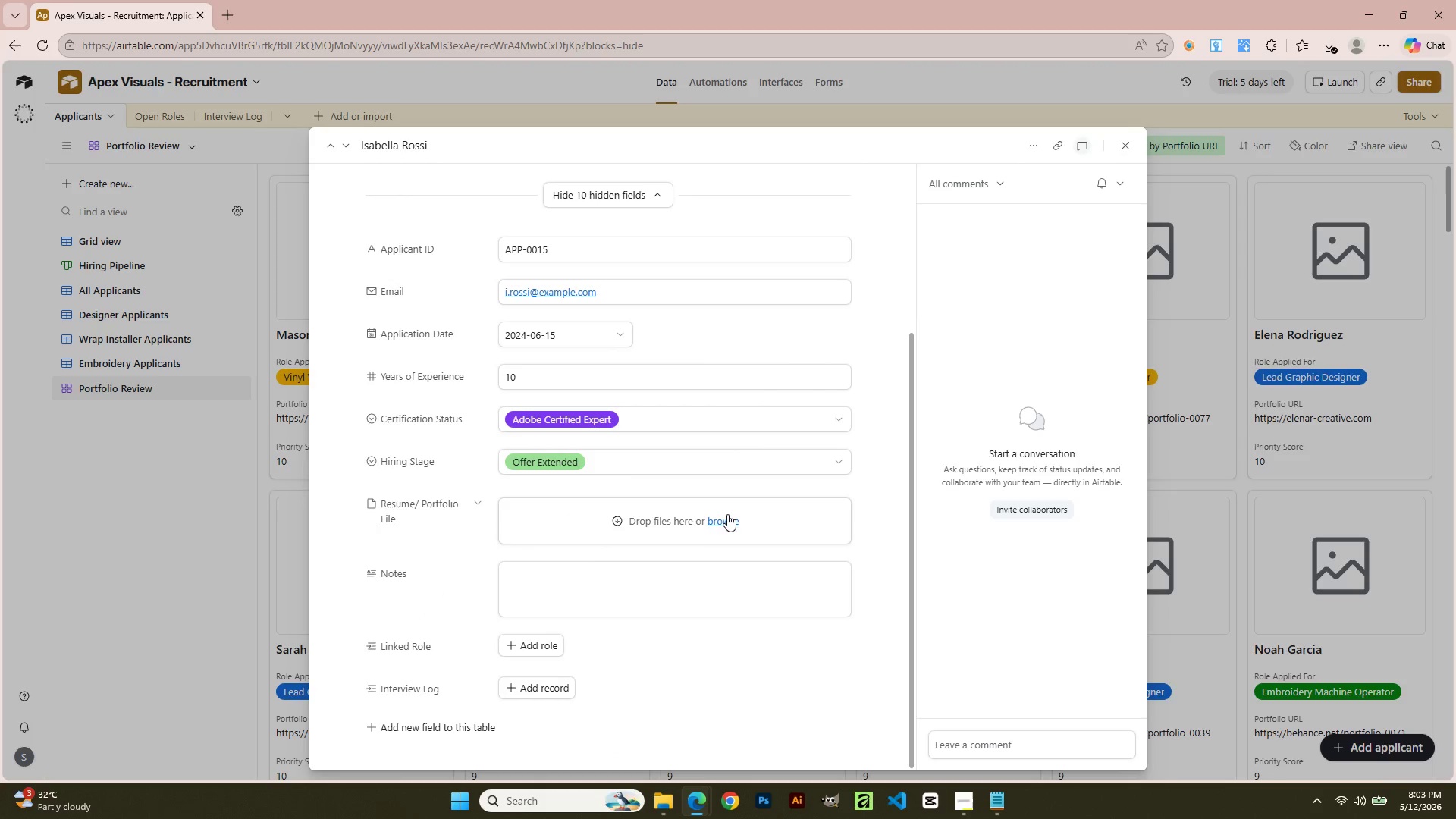 
double_click([839, 454])
 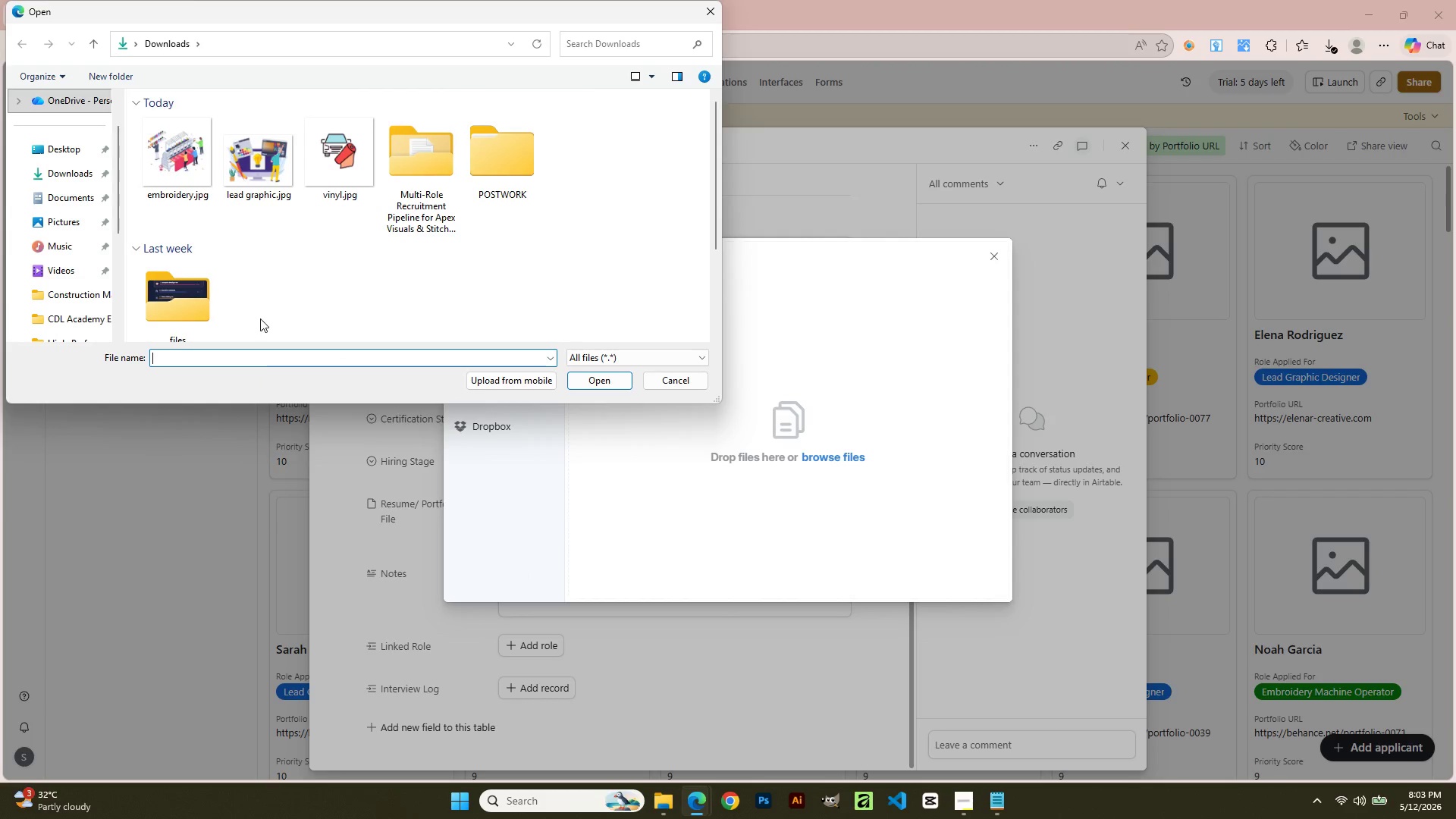 
double_click([269, 165])
 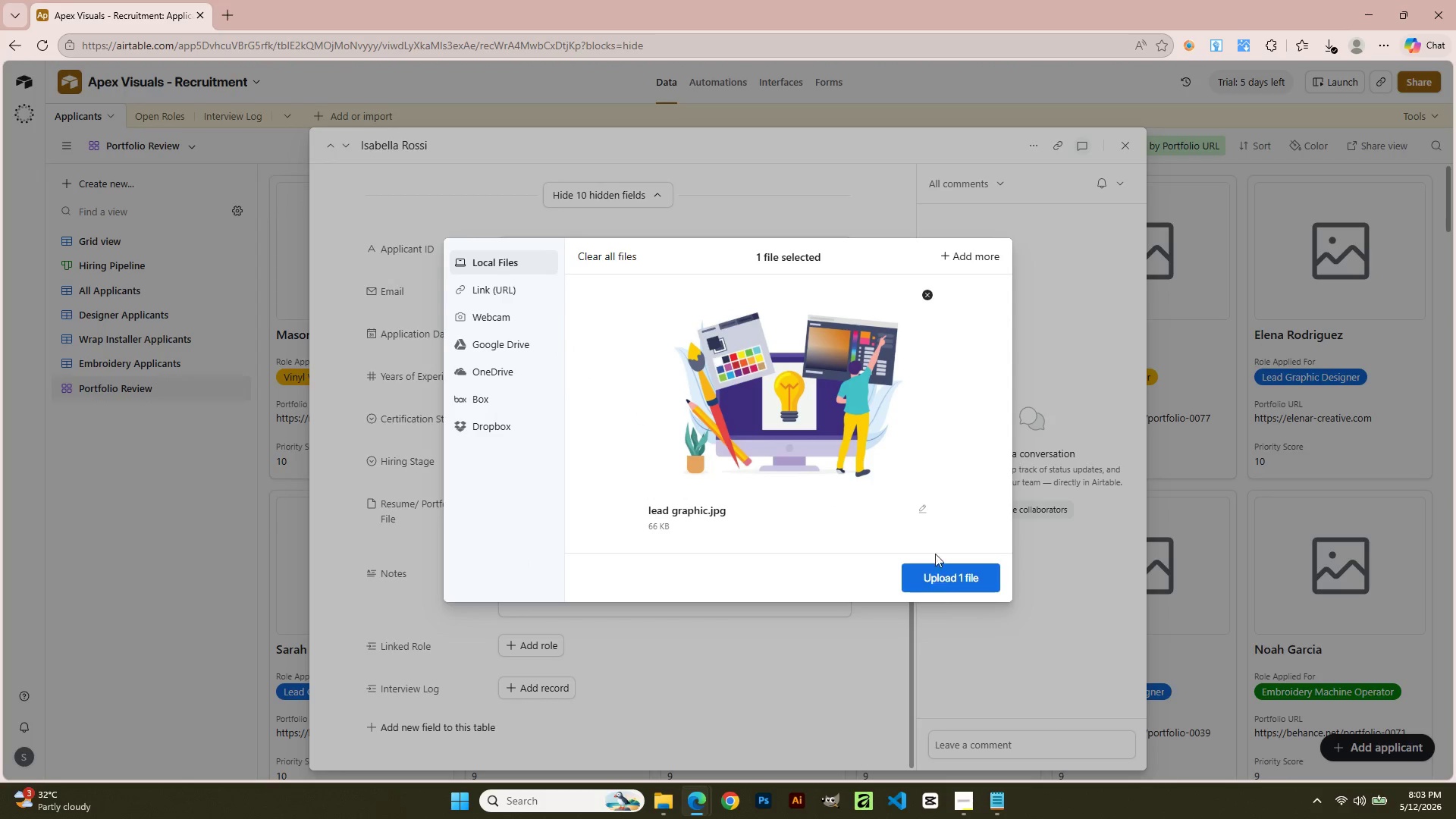 
left_click([939, 573])
 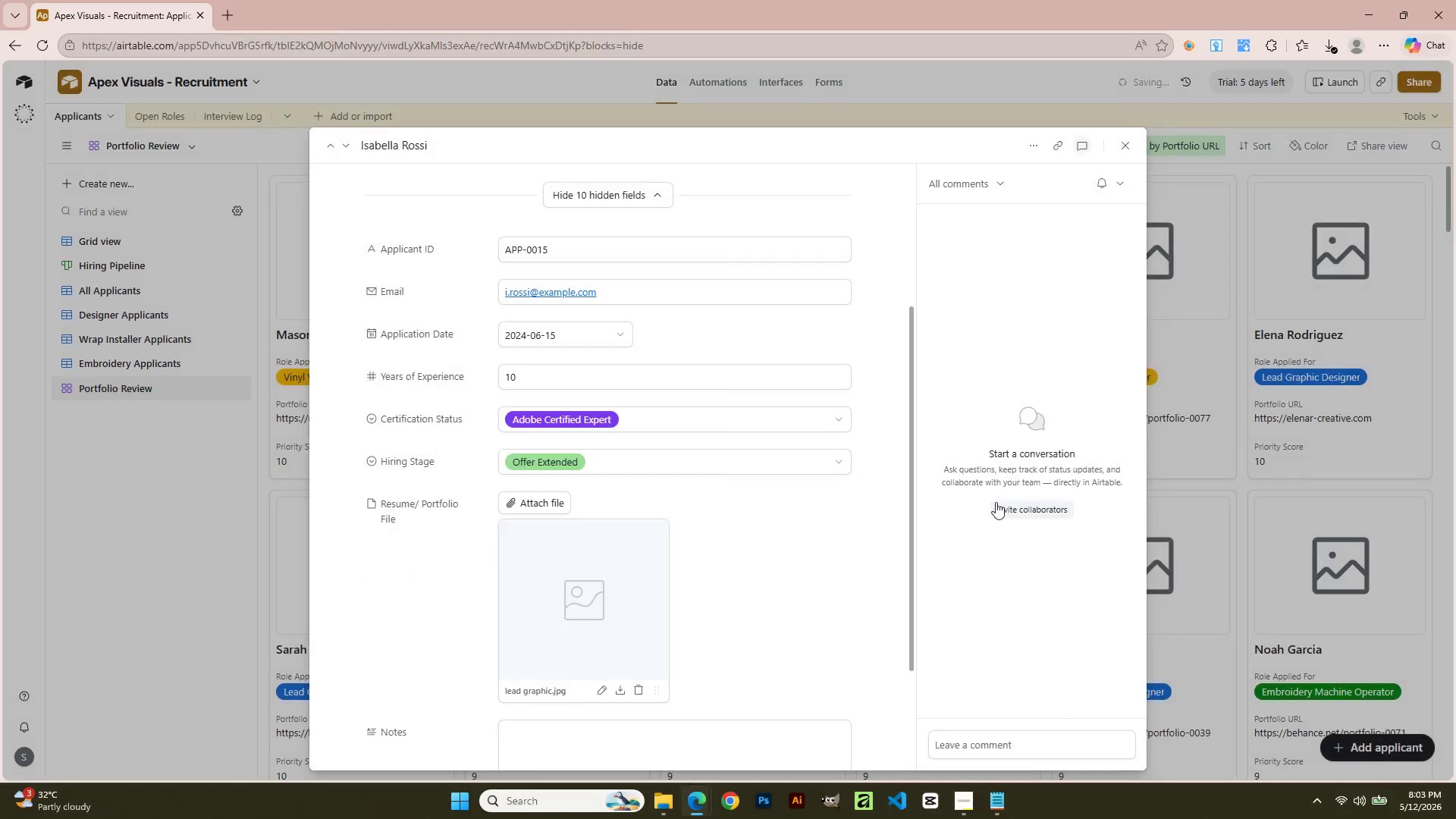 
scroll: coordinate [810, 492], scroll_direction: down, amount: 7.0
 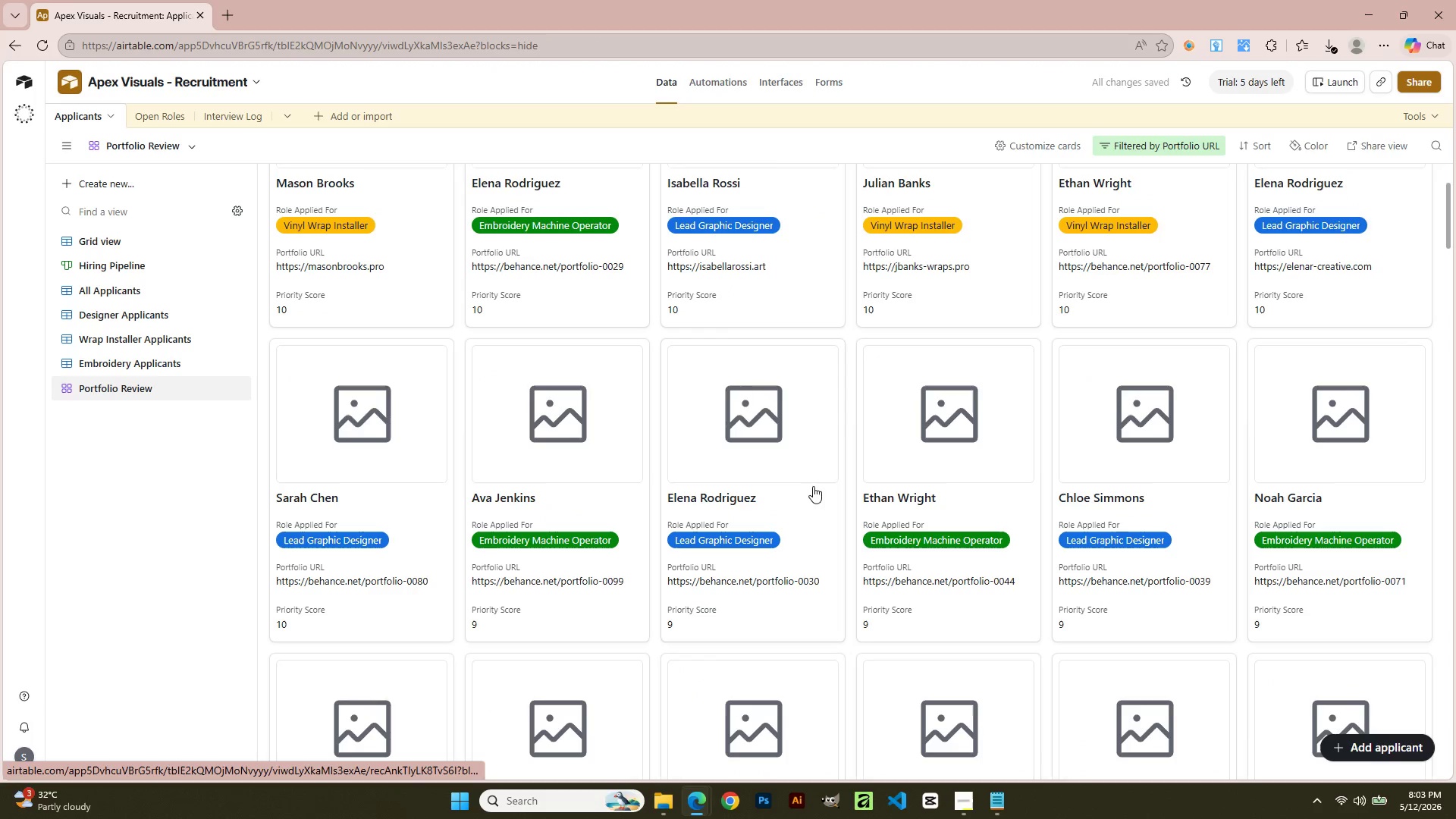 
scroll: coordinate [817, 481], scroll_direction: up, amount: 3.0
 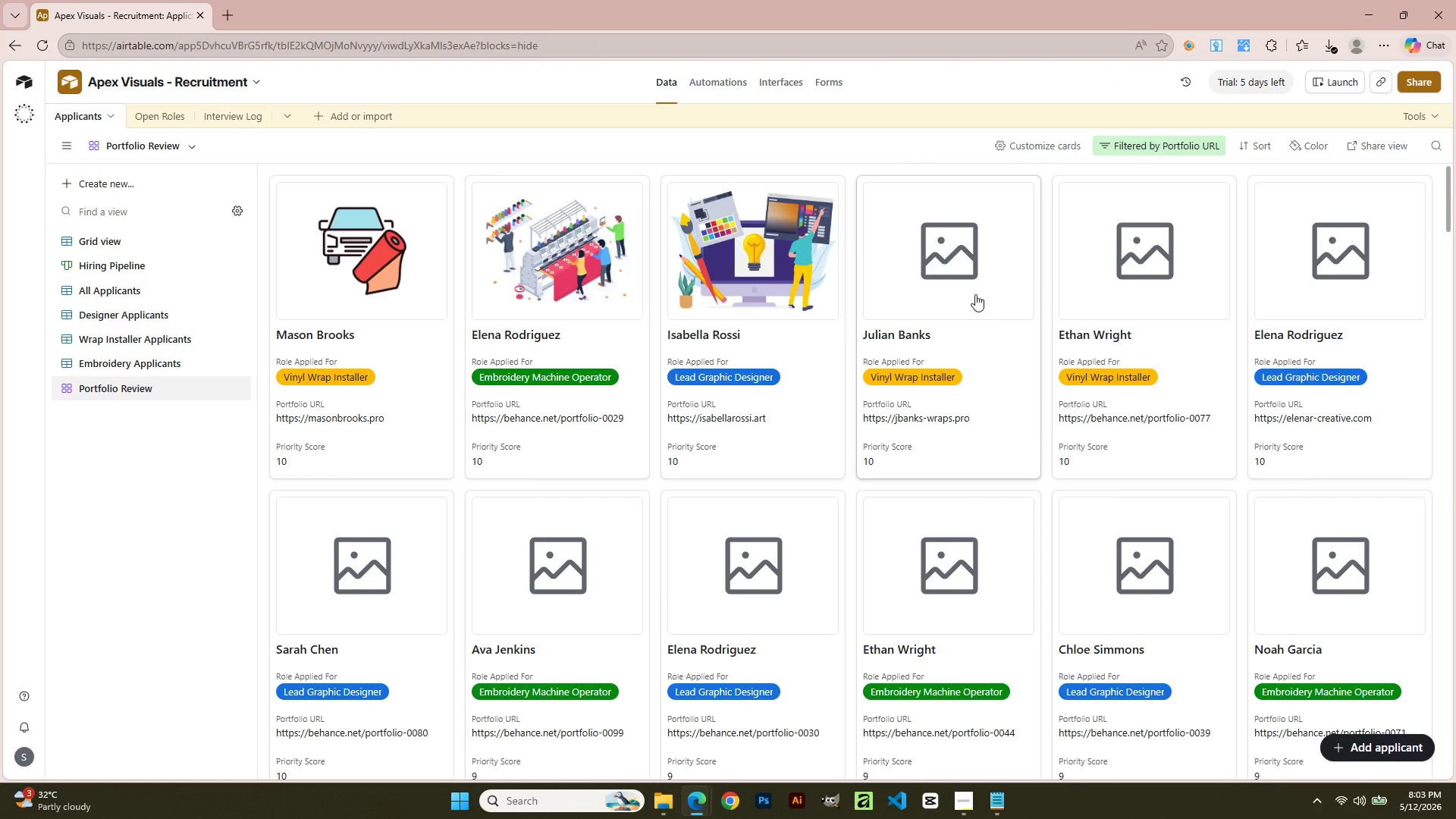 
left_click([967, 285])
 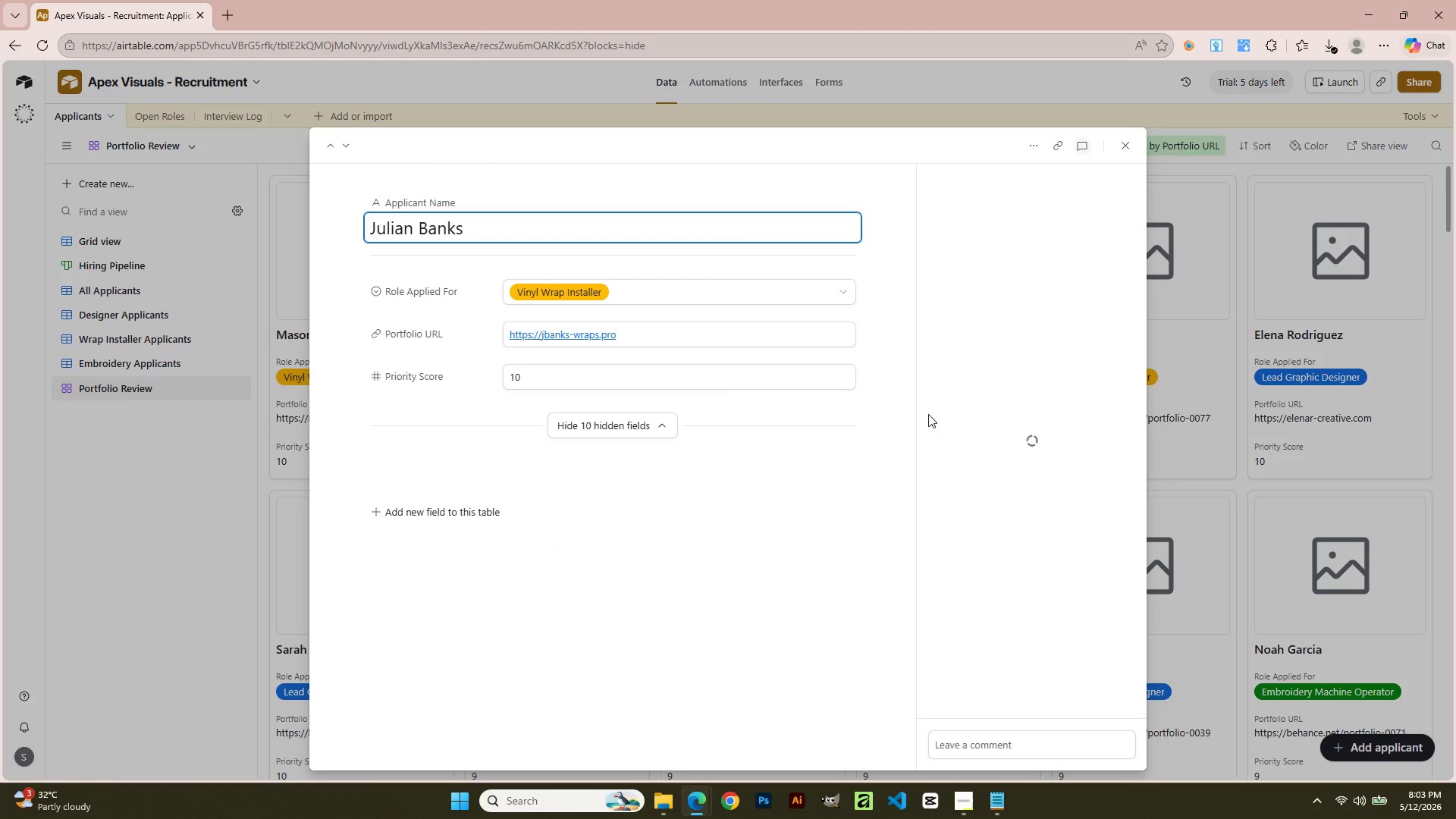 
scroll: coordinate [864, 485], scroll_direction: down, amount: 3.0
 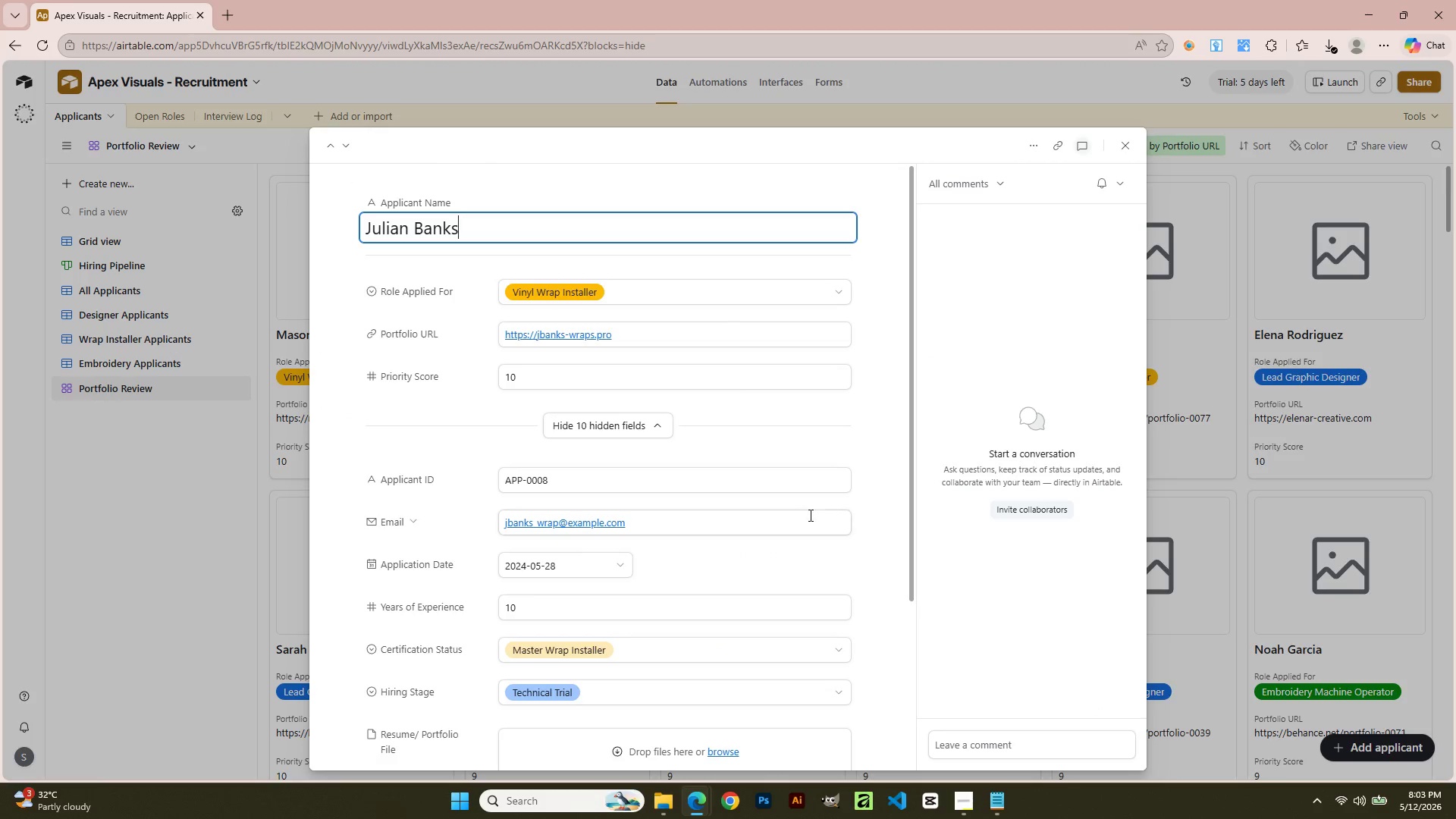 
left_click([716, 514])
 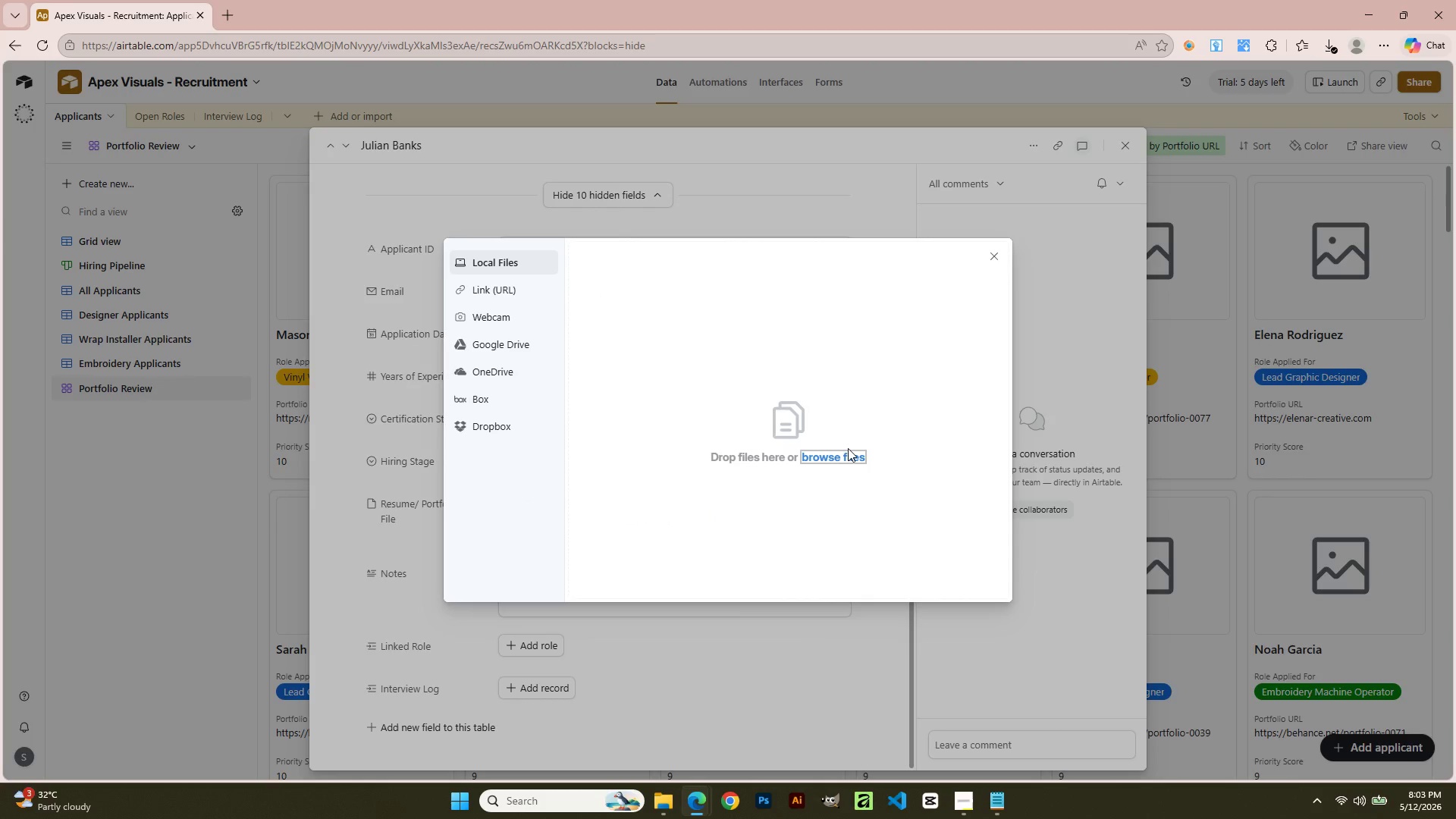 
scroll: coordinate [750, 541], scroll_direction: down, amount: 5.0
 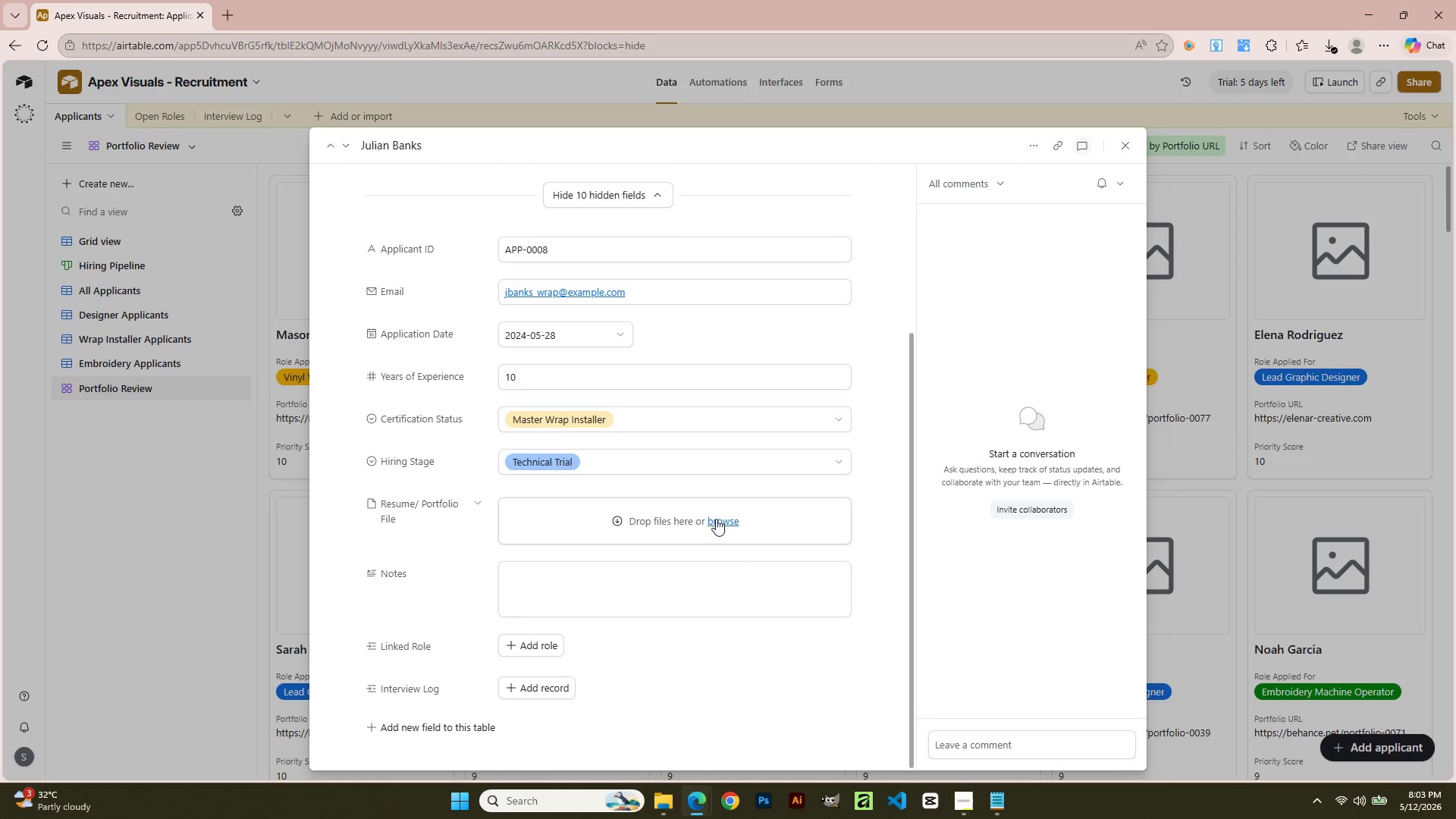 
double_click([849, 457])
 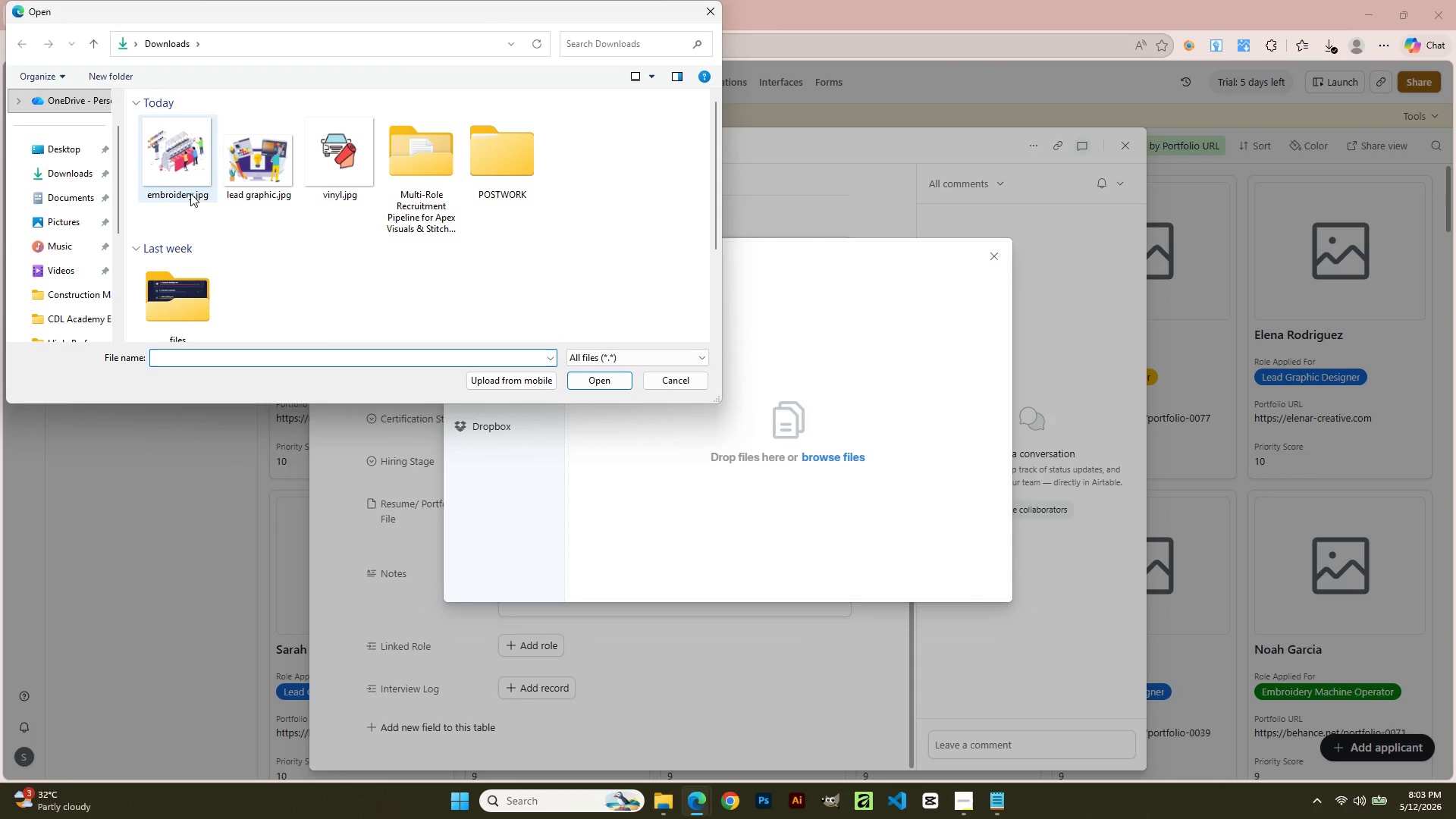 
double_click([344, 185])
 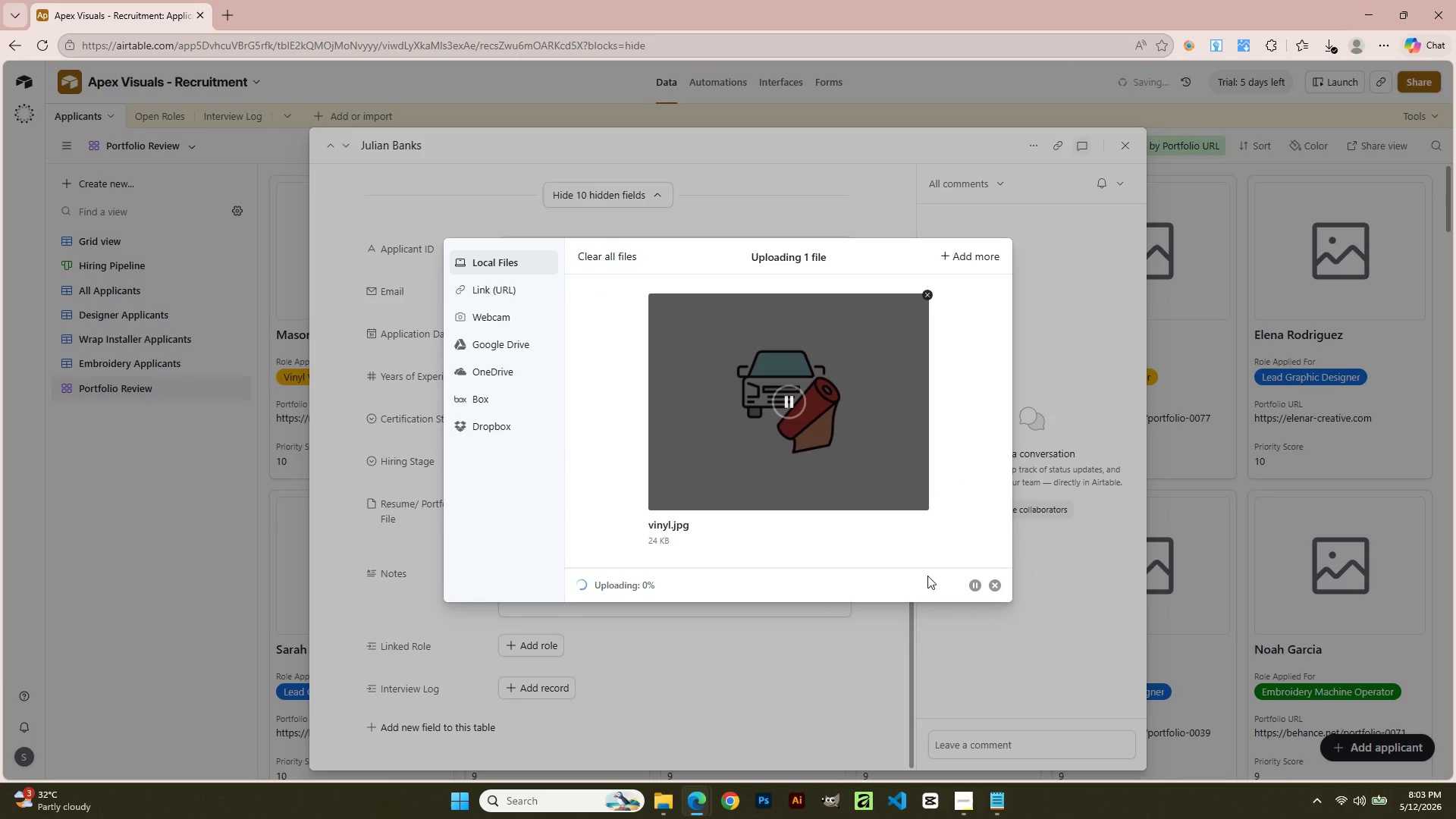 
wait(9.97)
 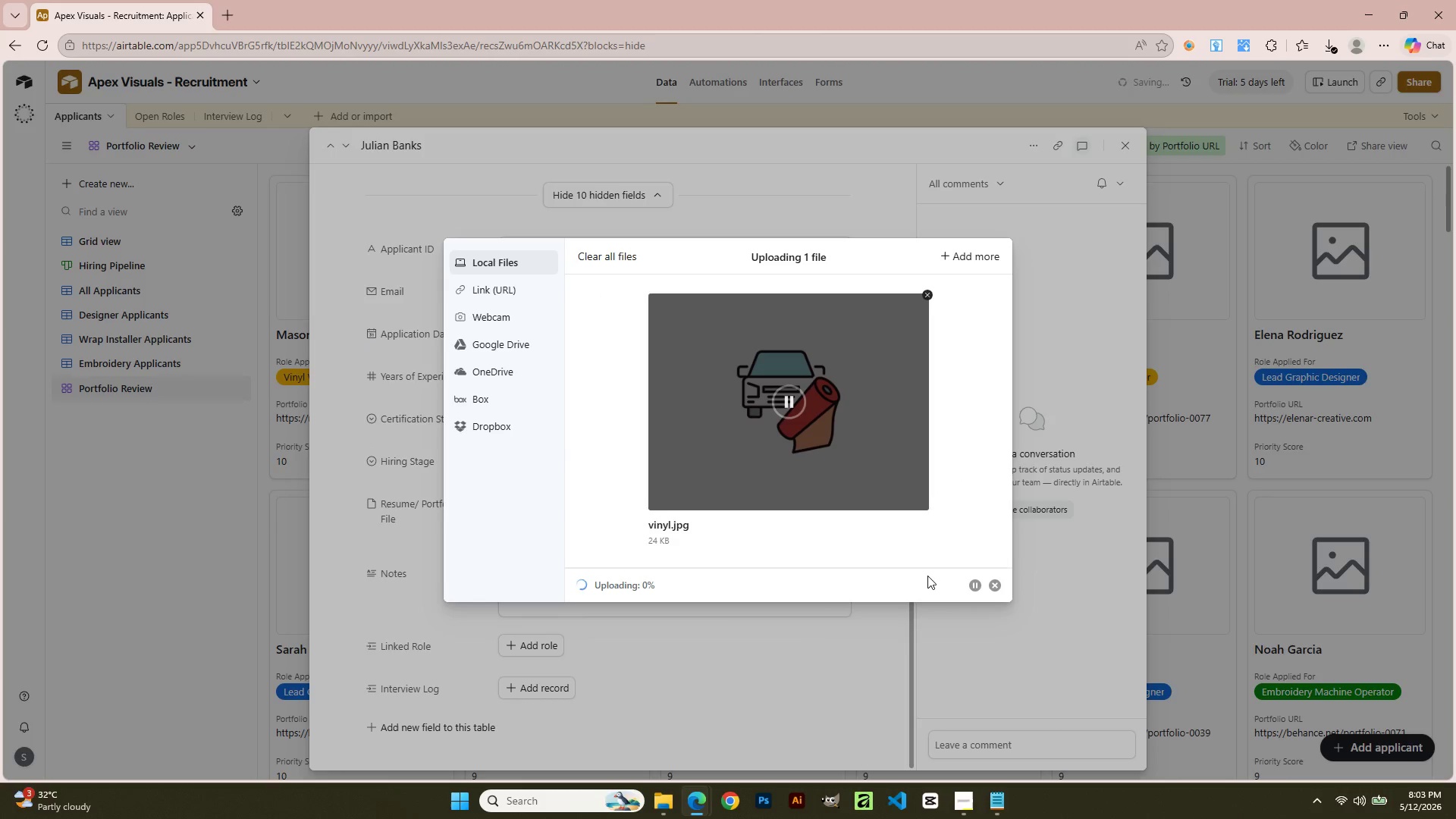 
left_click([1129, 149])
 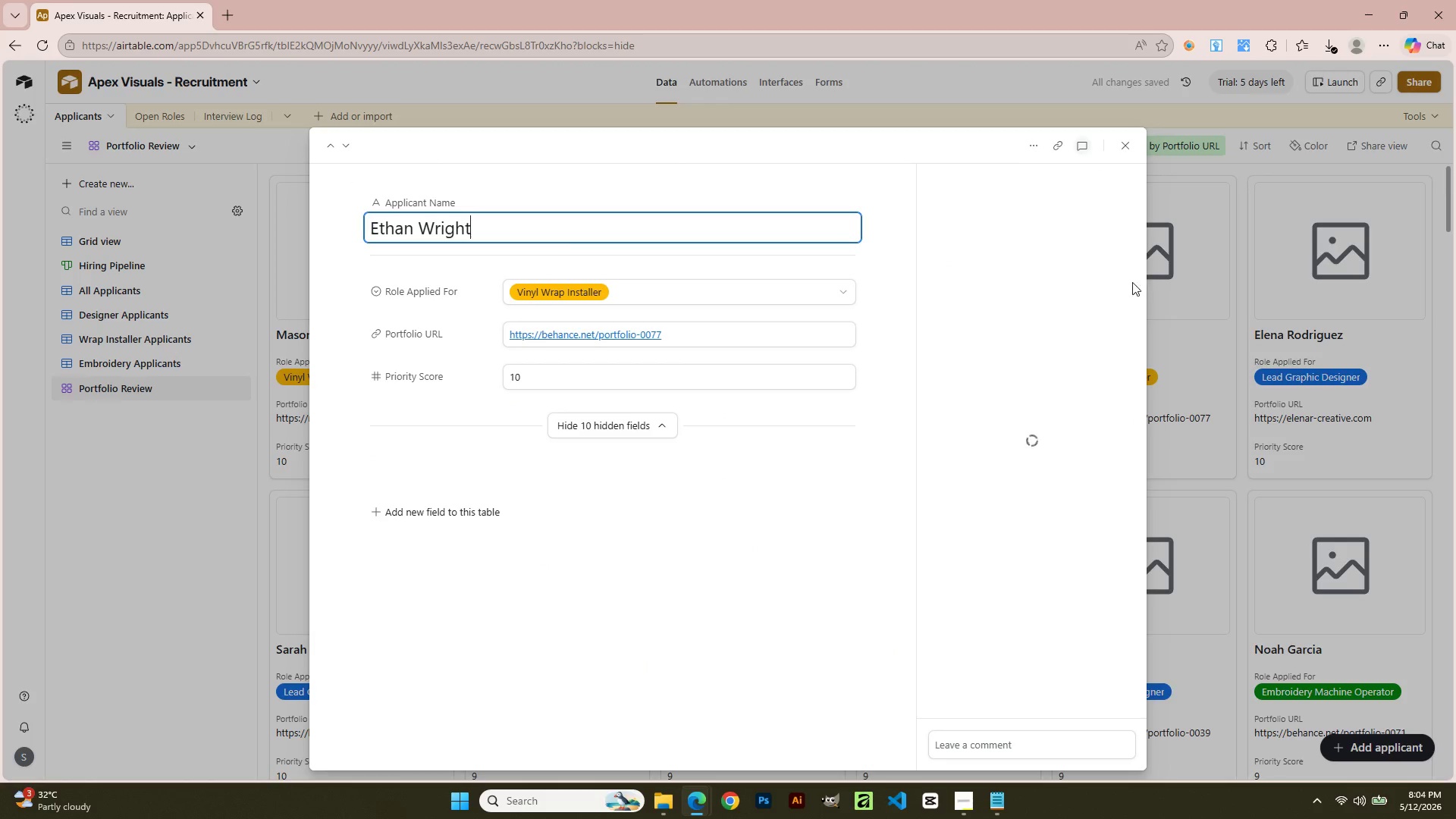 
scroll: coordinate [651, 453], scroll_direction: down, amount: 4.0
 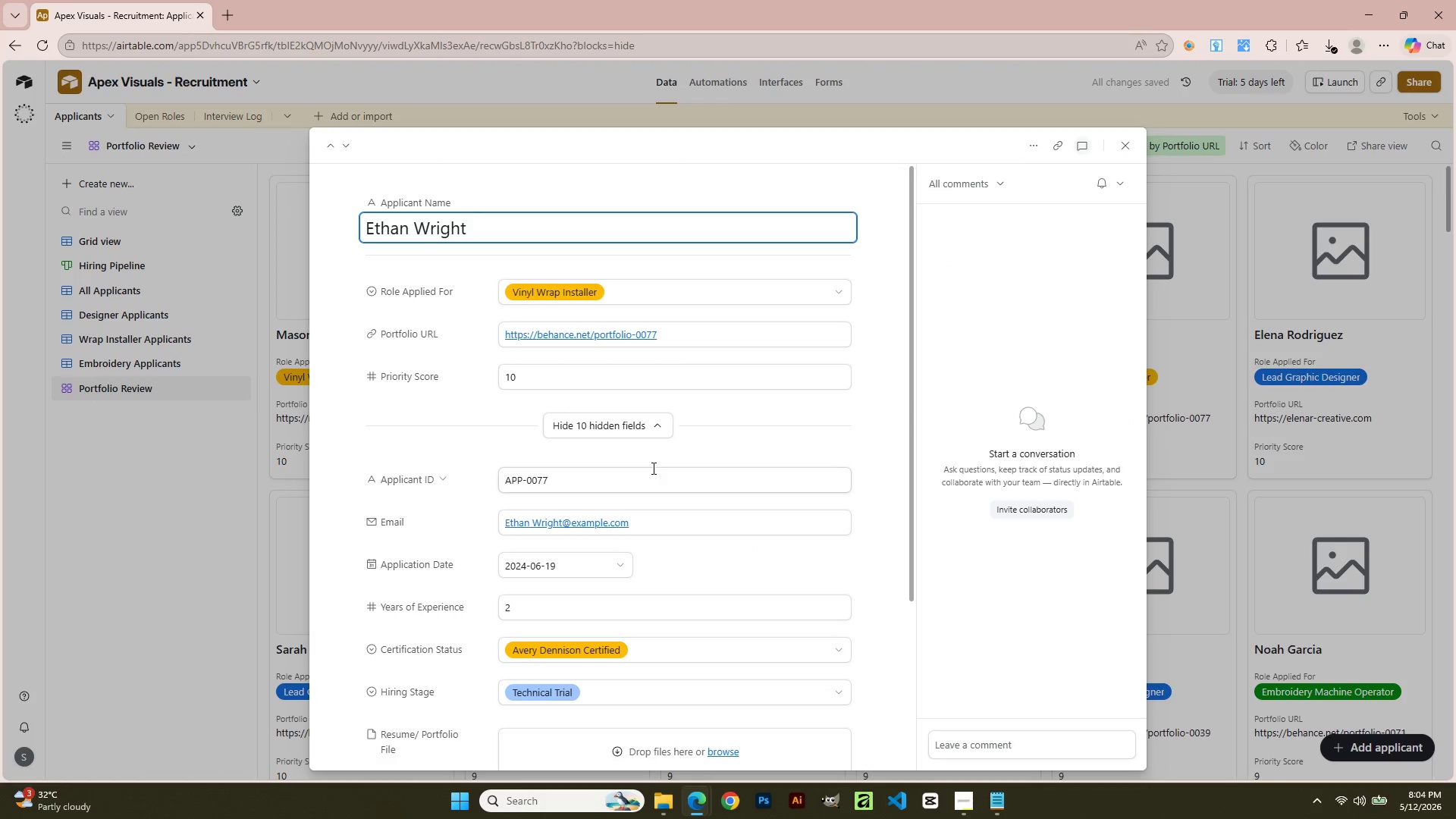 
left_click([719, 521])
 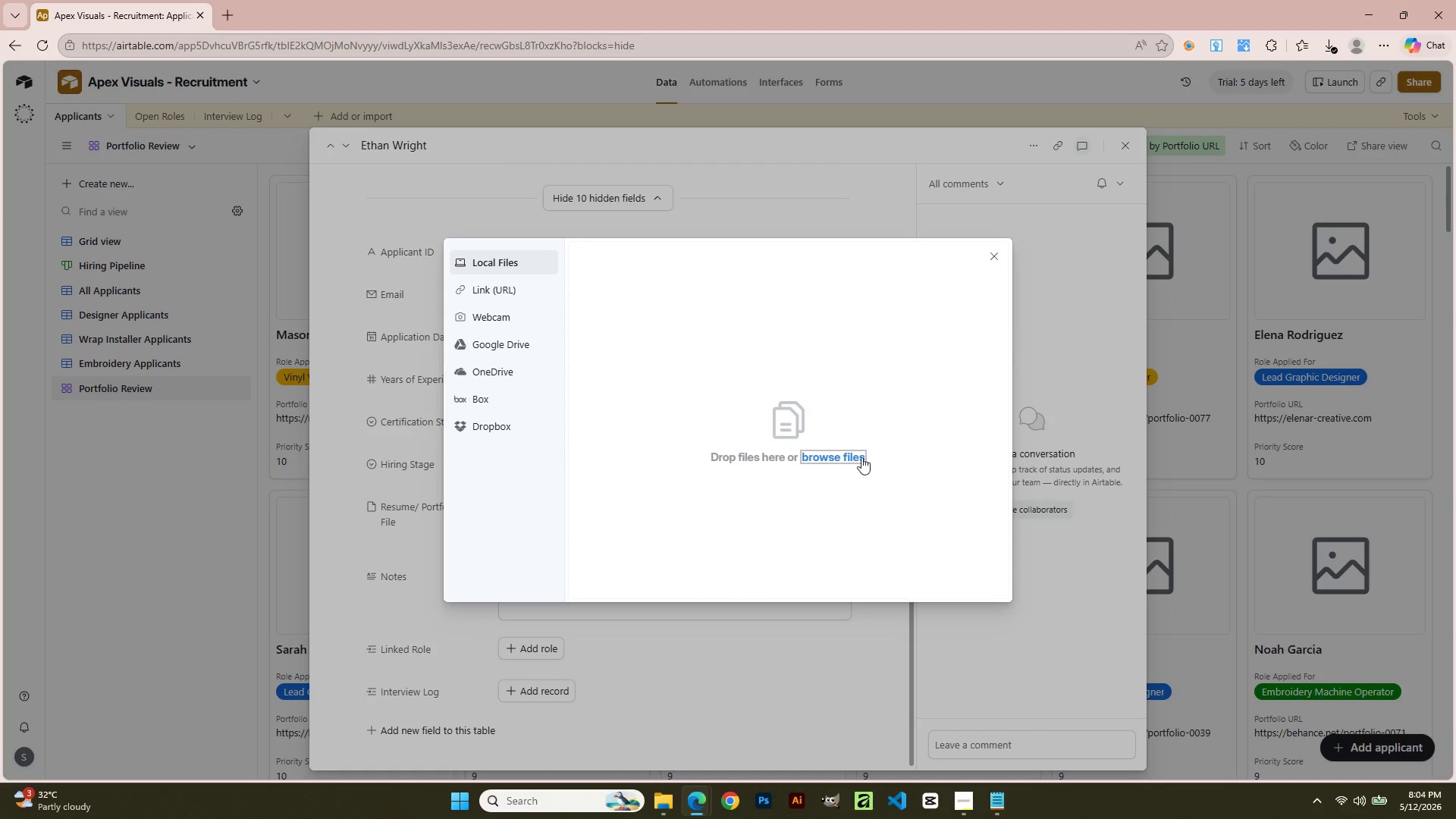 
scroll: coordinate [652, 468], scroll_direction: down, amount: 3.0
 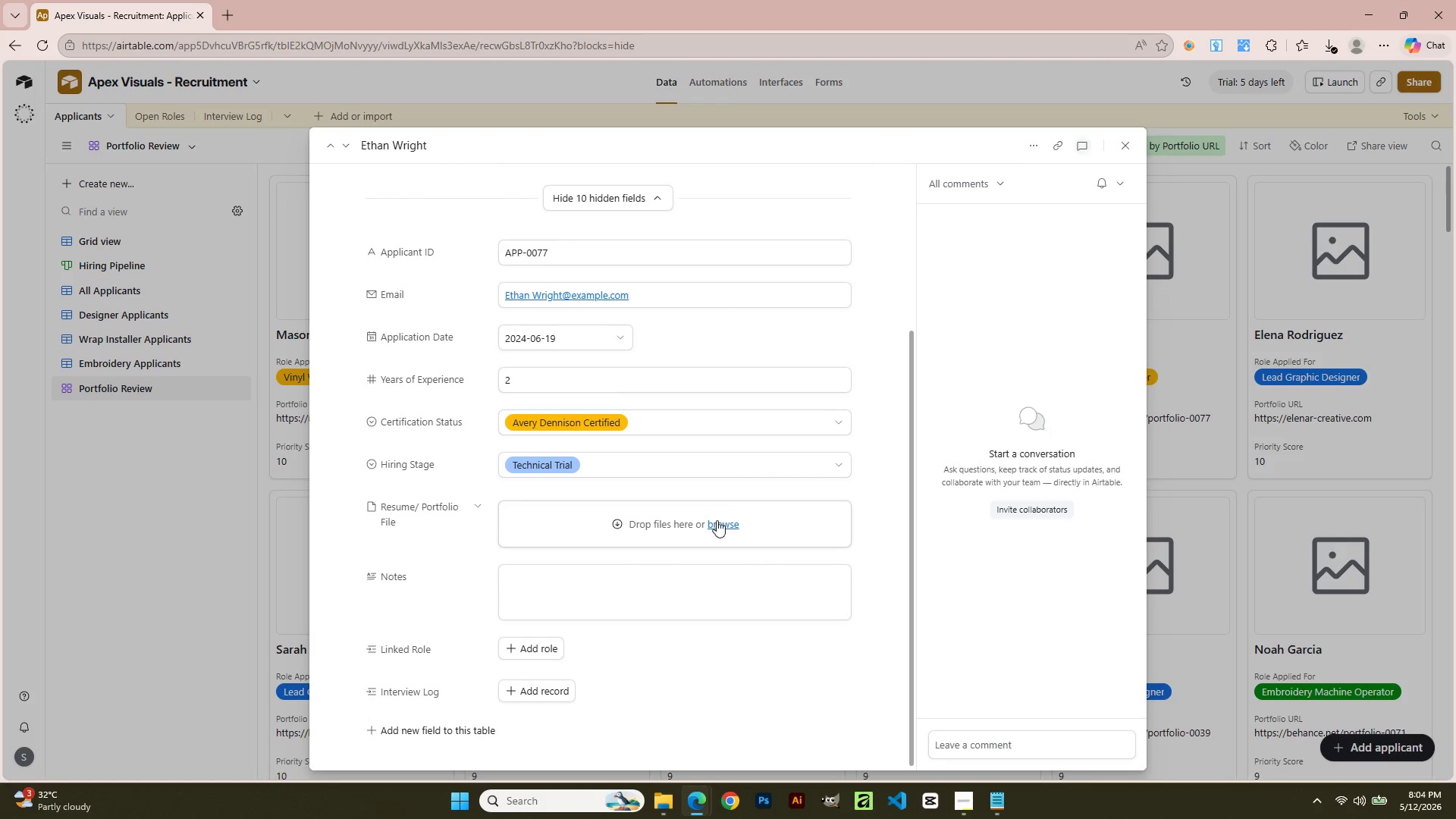 
left_click([858, 457])
 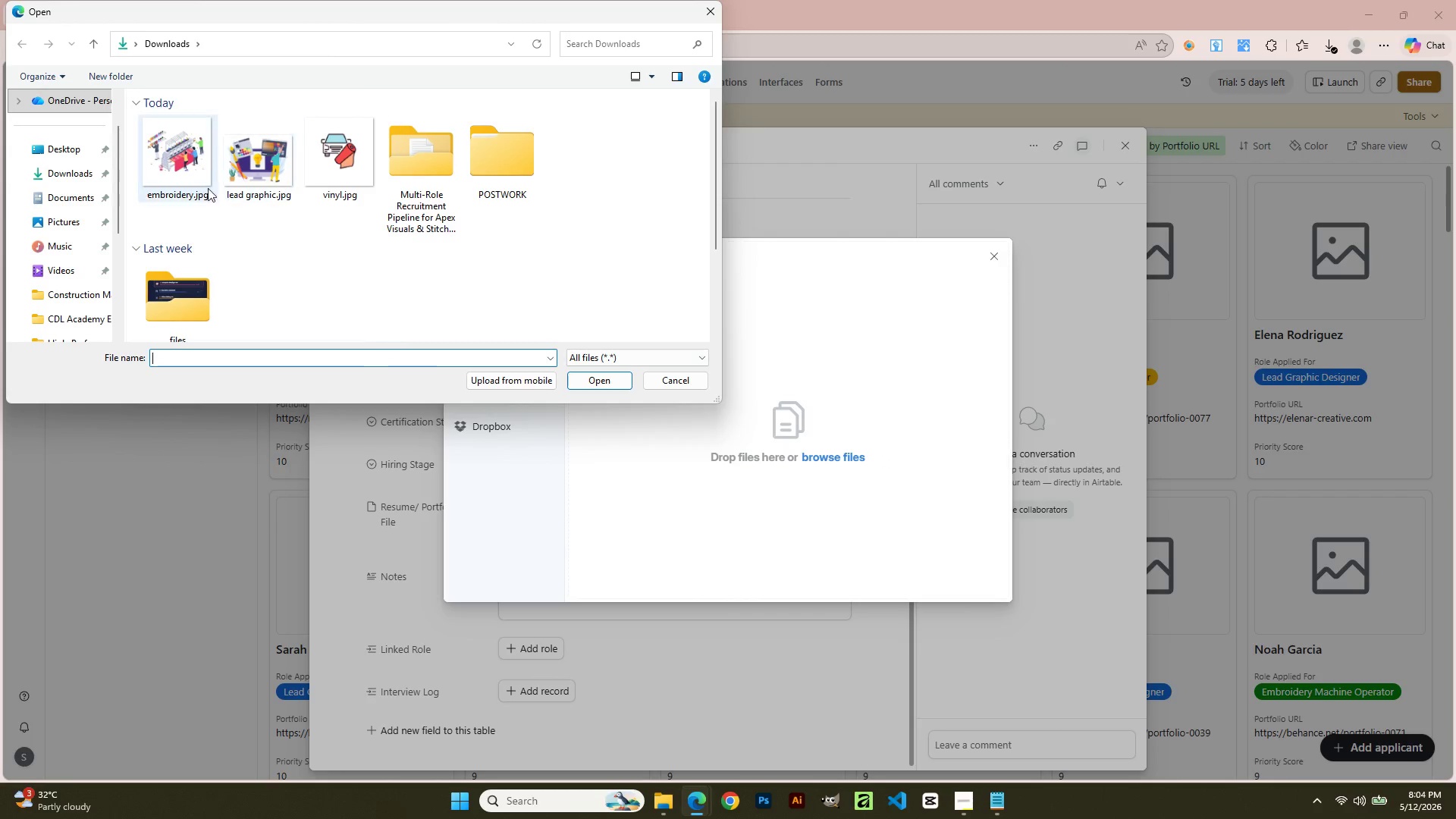 
double_click([344, 162])
 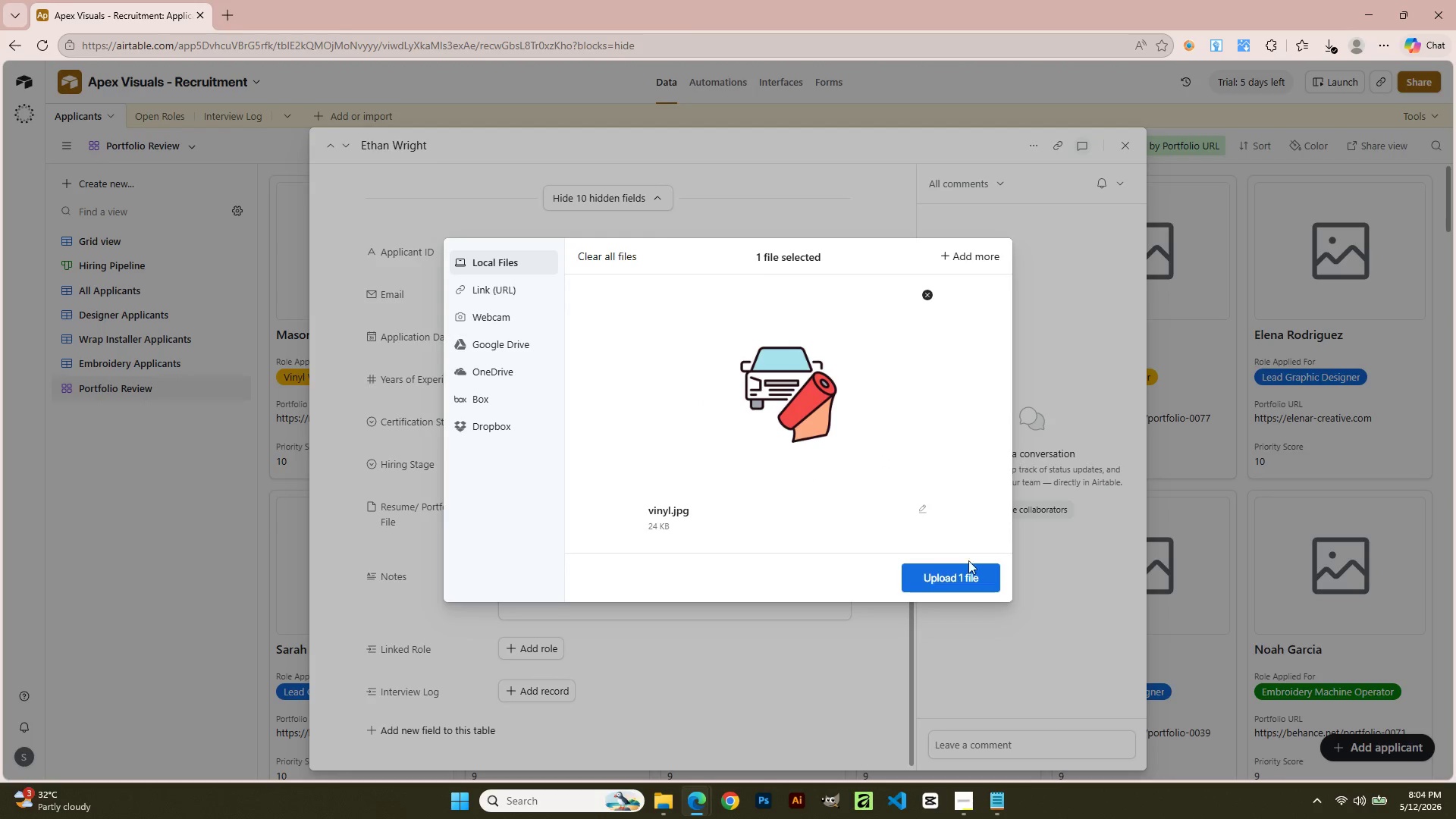 
left_click([986, 574])
 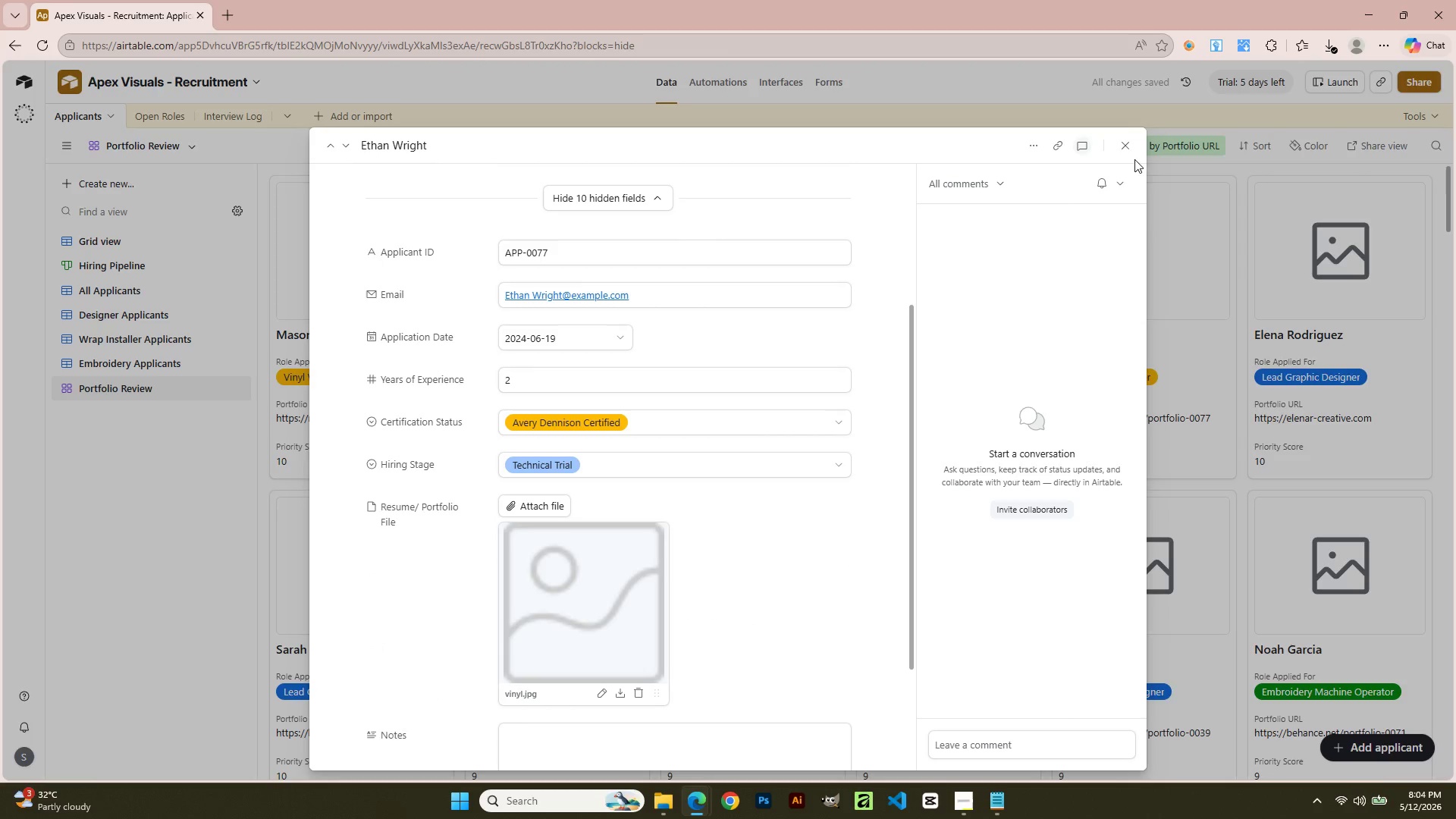 
wait(5.91)
 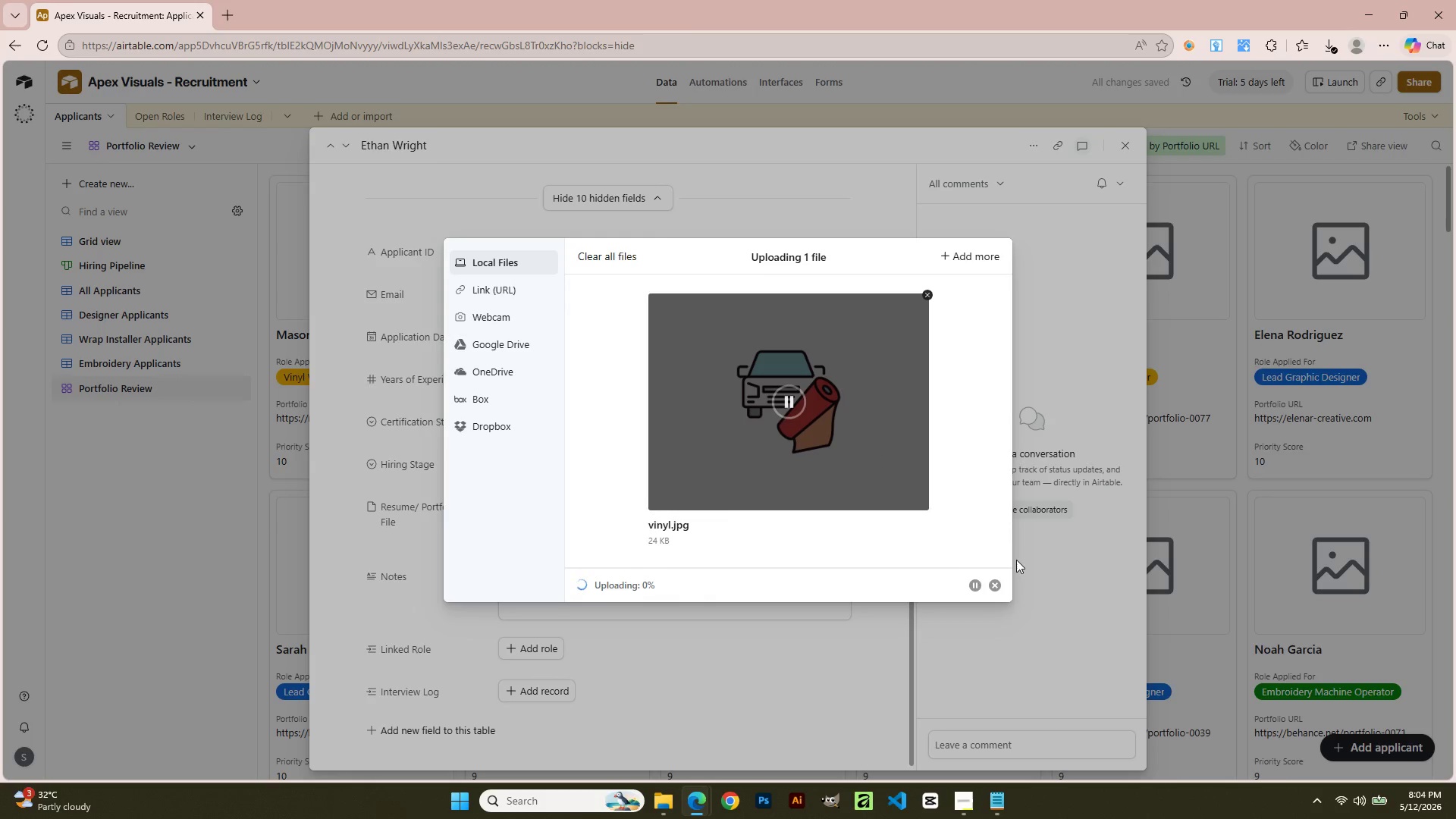 
scroll: coordinate [1062, 507], scroll_direction: down, amount: 1.0
 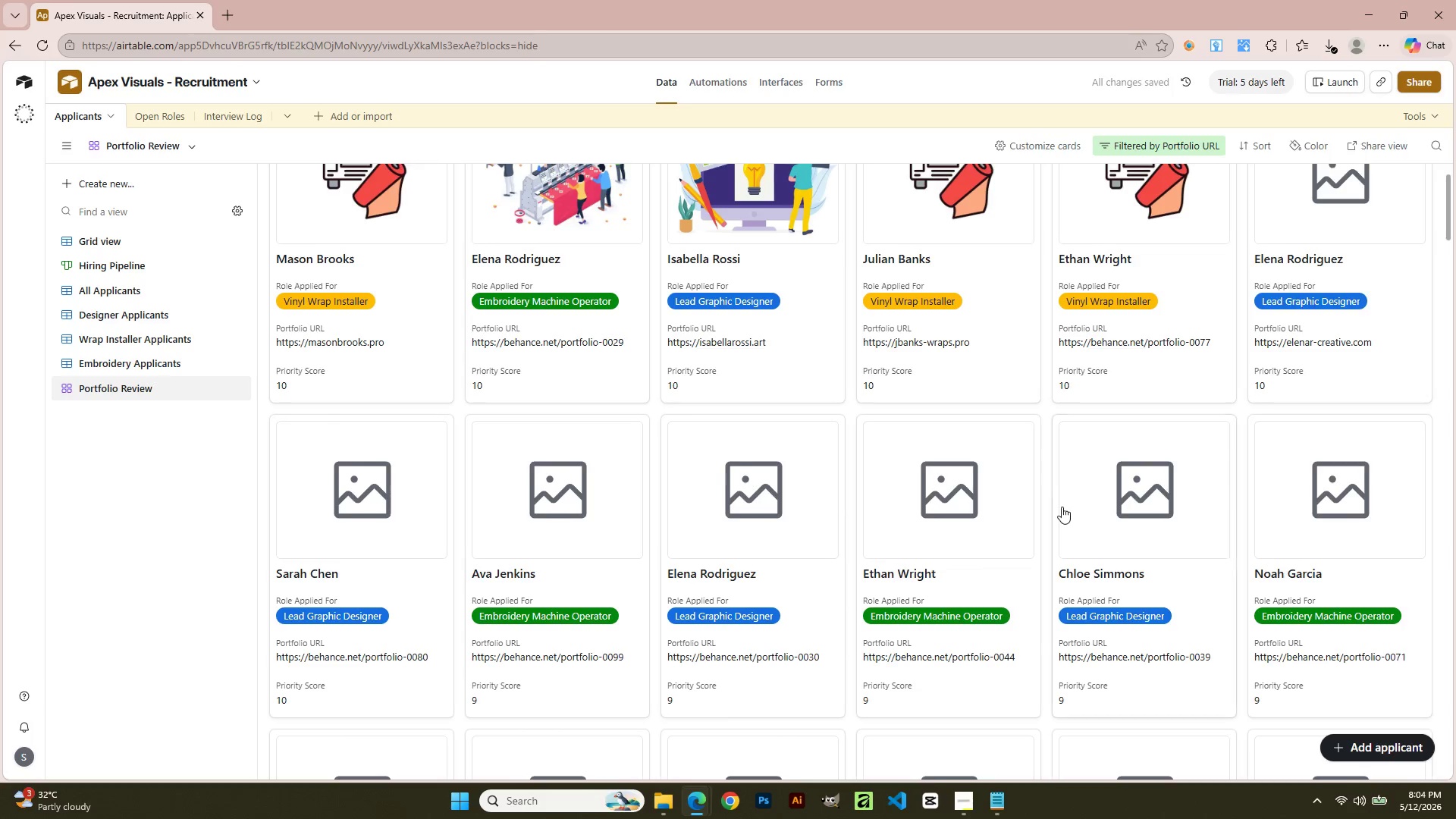 
scroll: coordinate [1068, 554], scroll_direction: up, amount: 9.0
 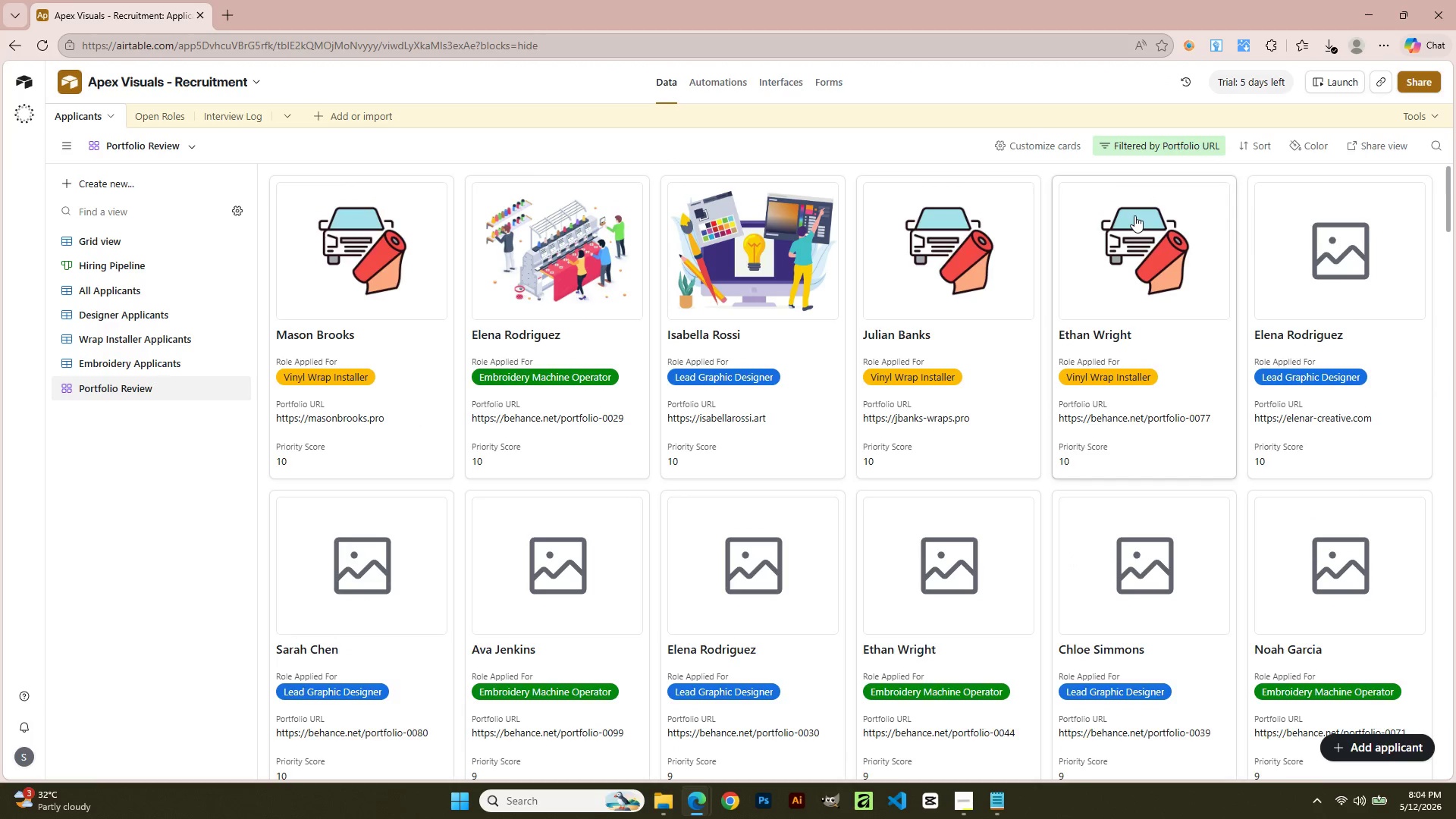 
wait(6.04)
 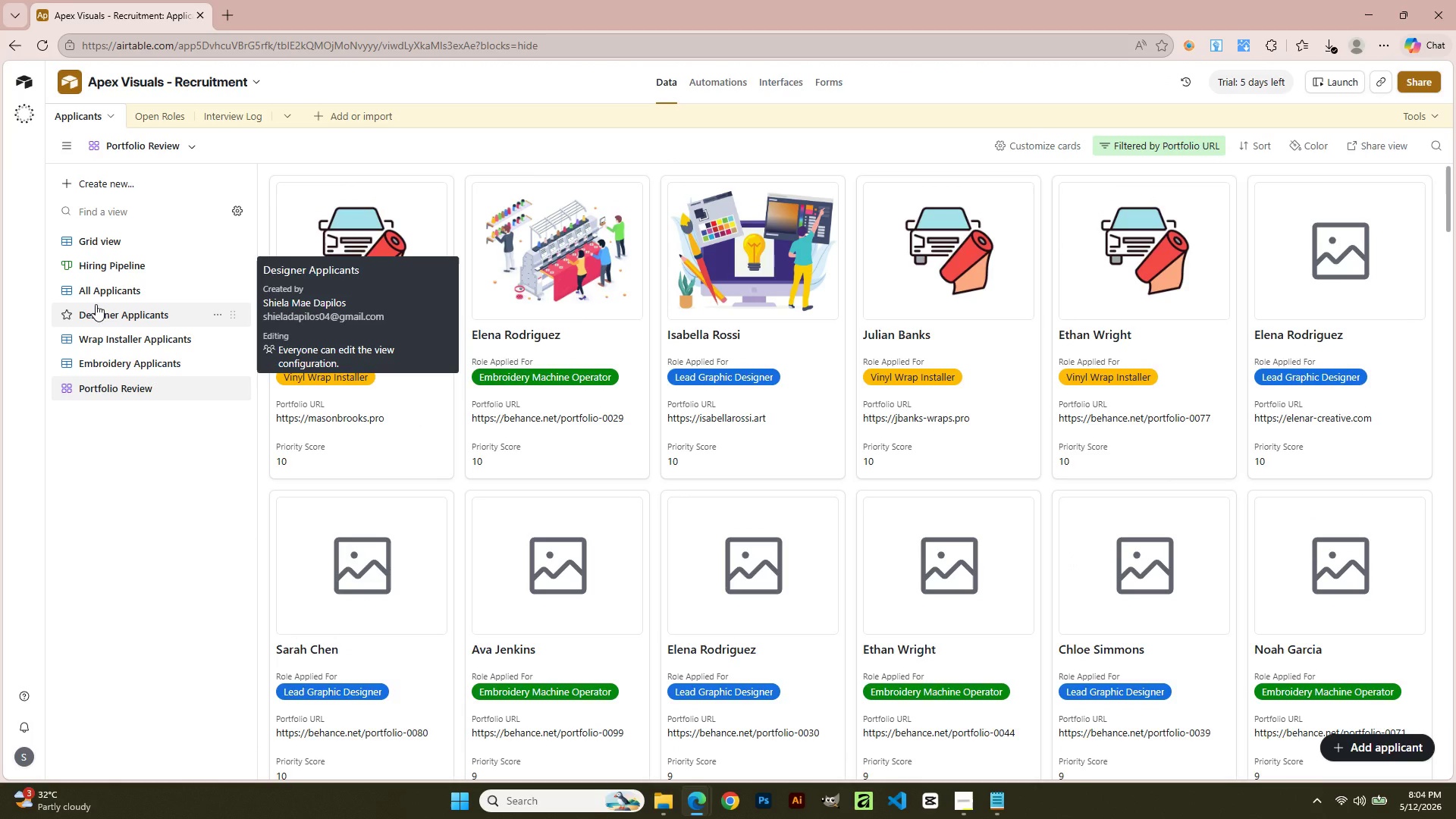 
double_click([1320, 290])
 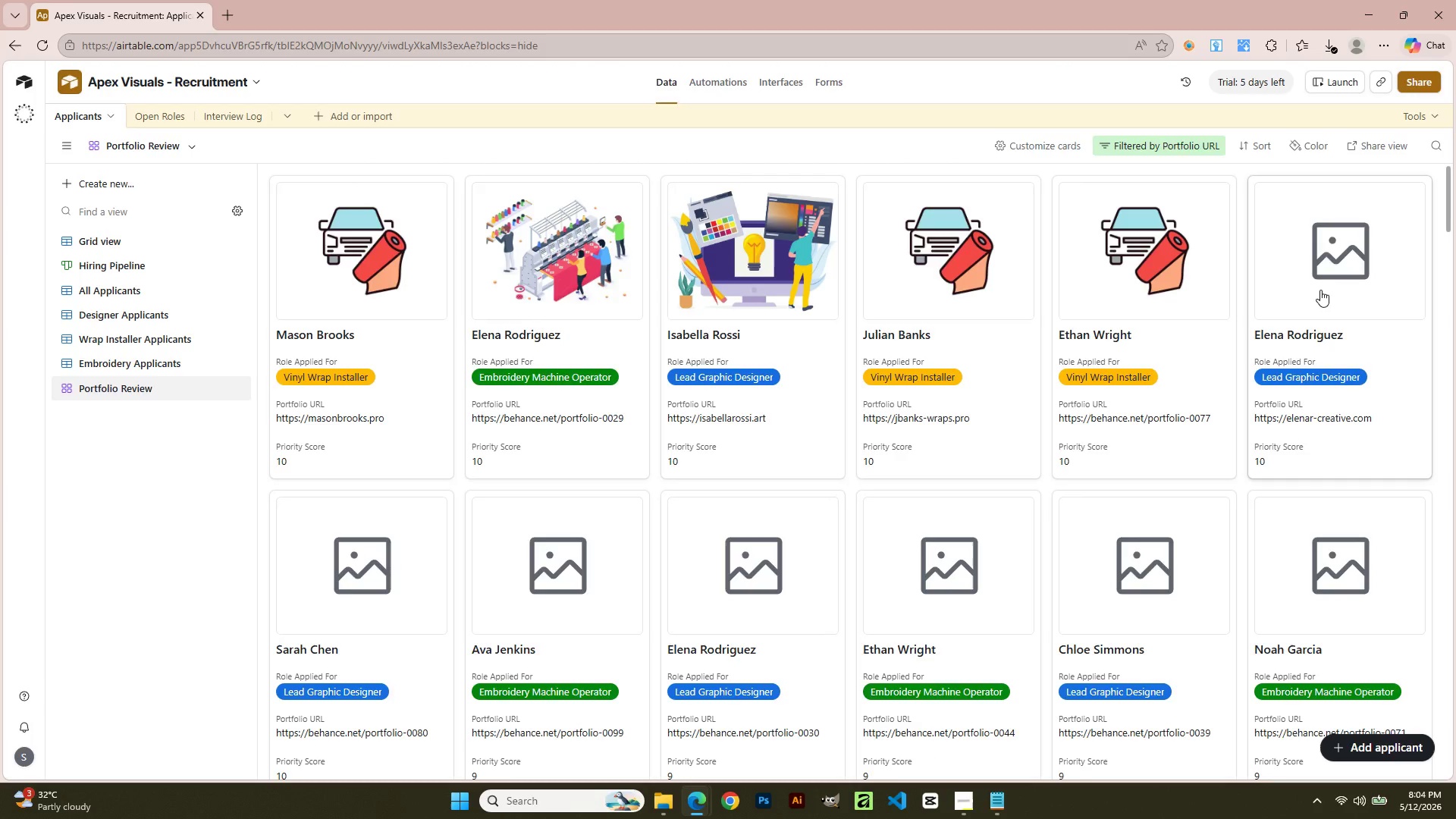 
left_click([1320, 290])
 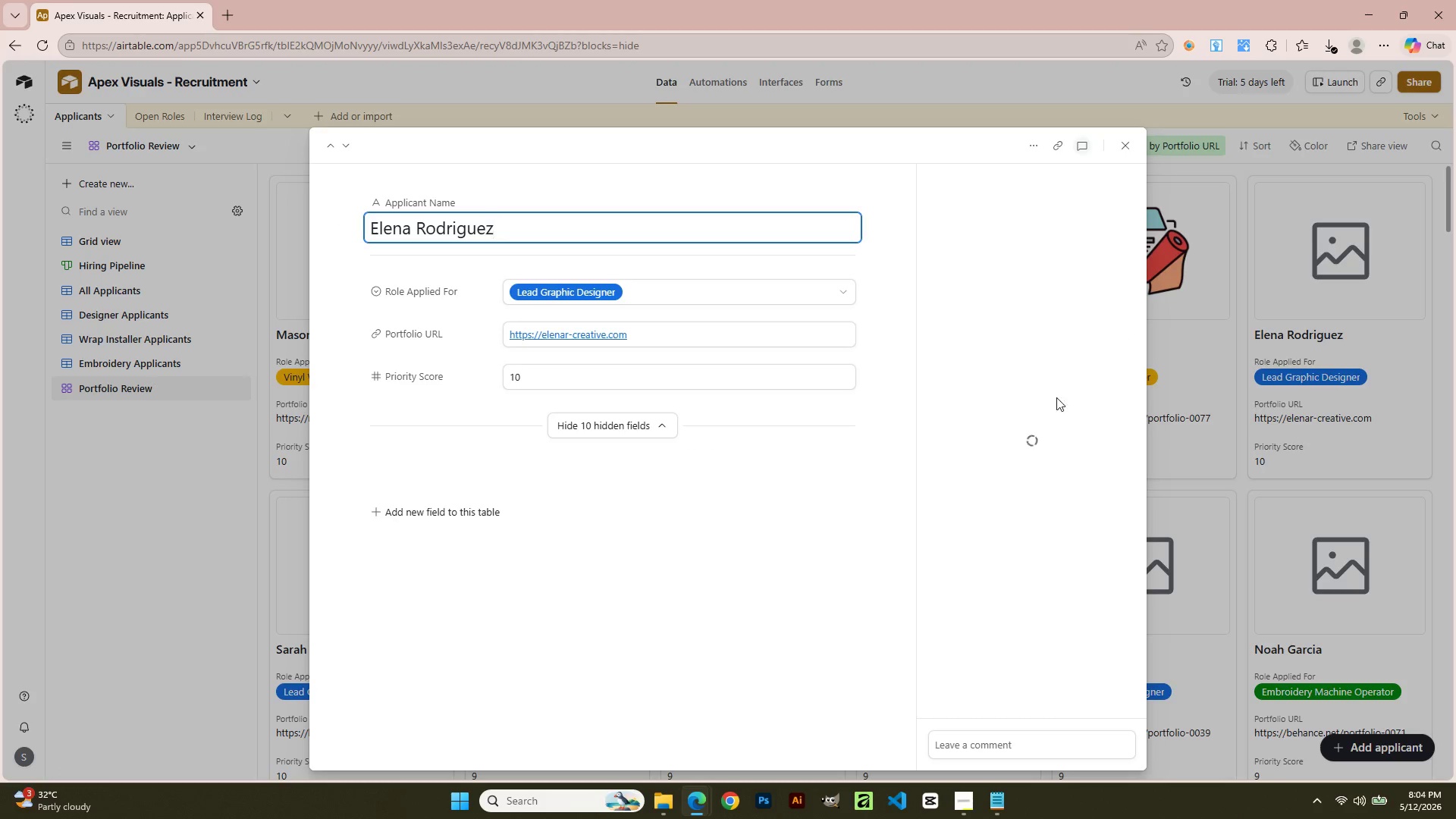 
left_click([727, 514])
 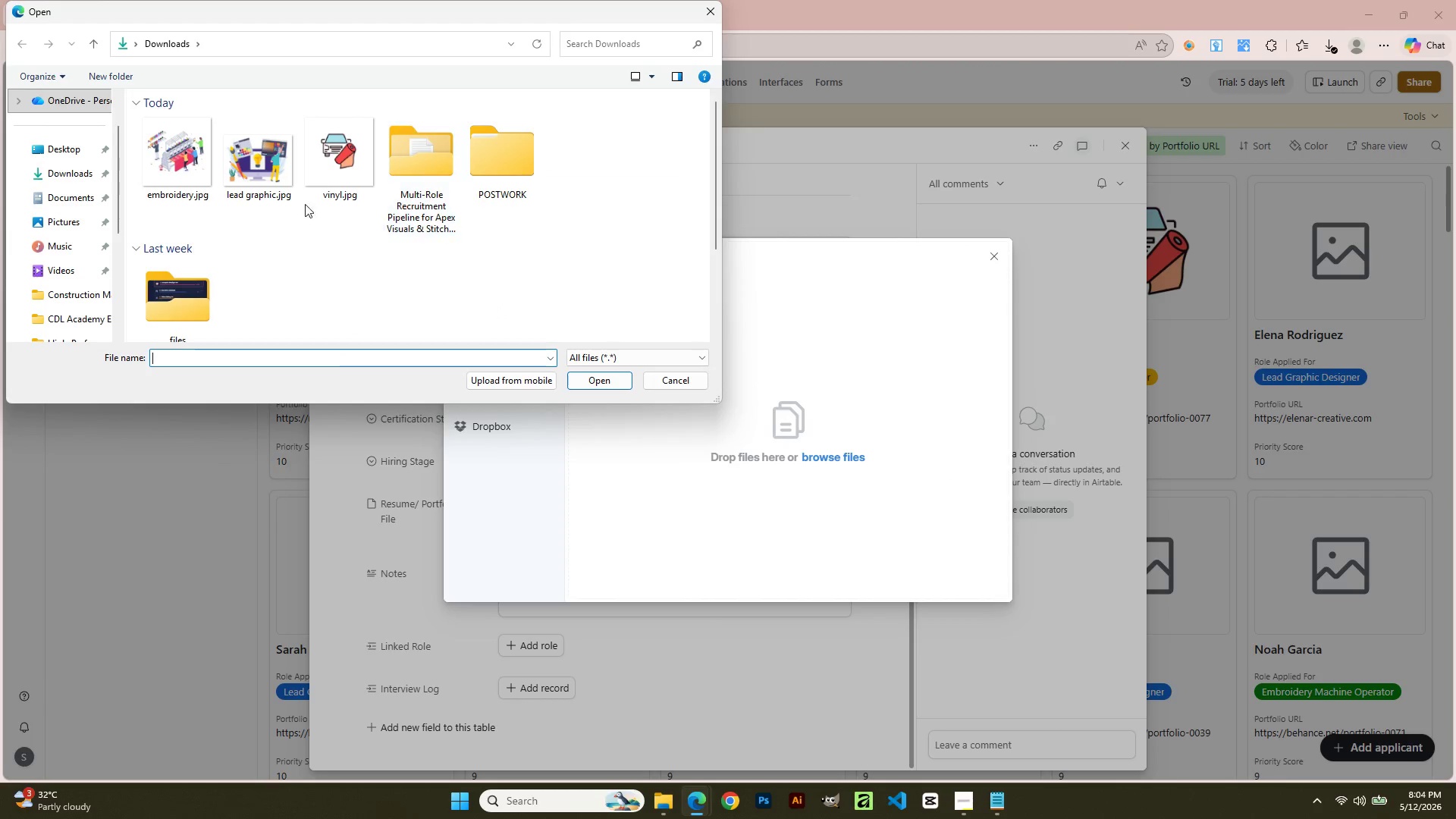 
scroll: coordinate [774, 588], scroll_direction: down, amount: 13.0
 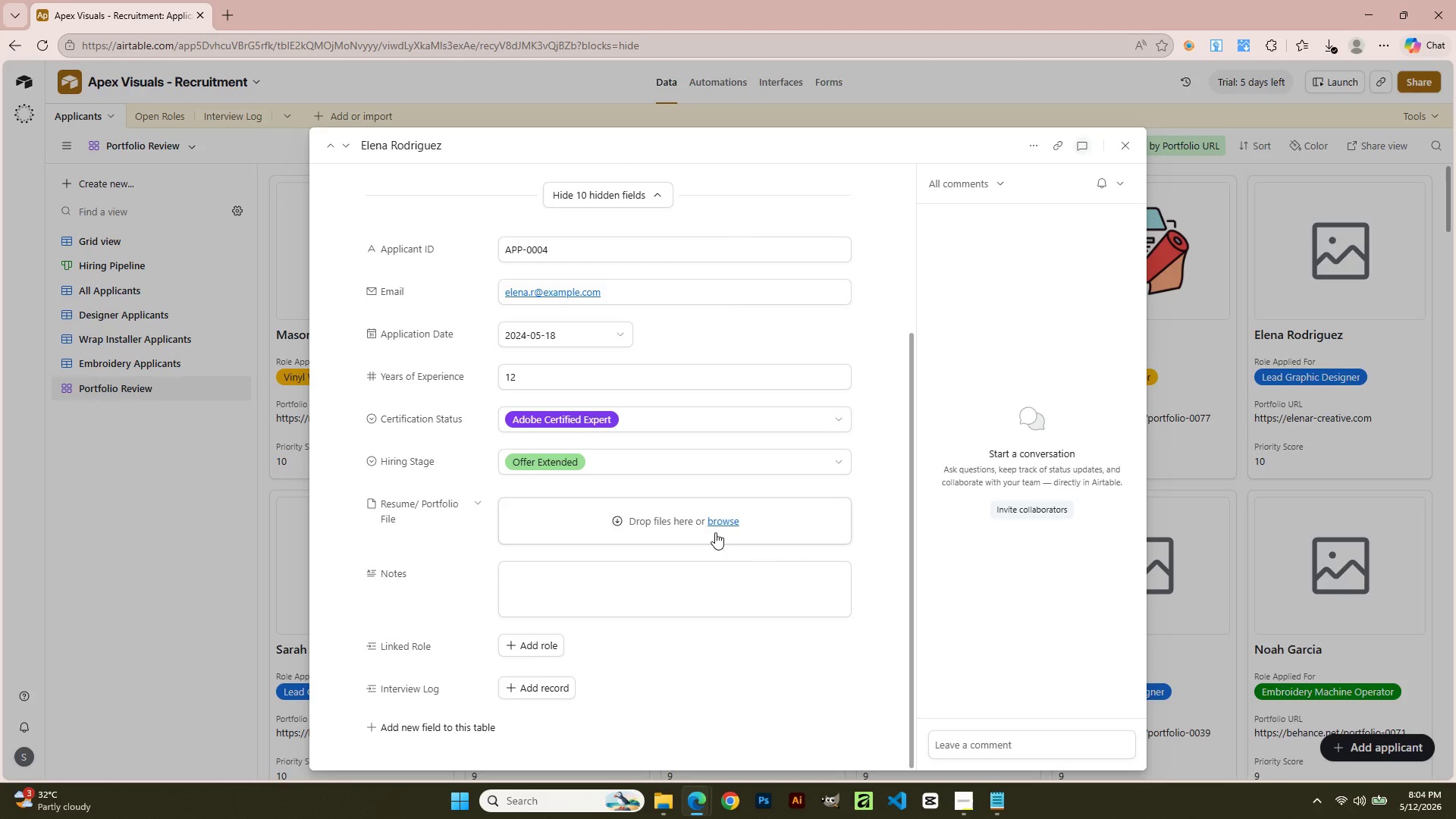 
double_click([269, 175])
 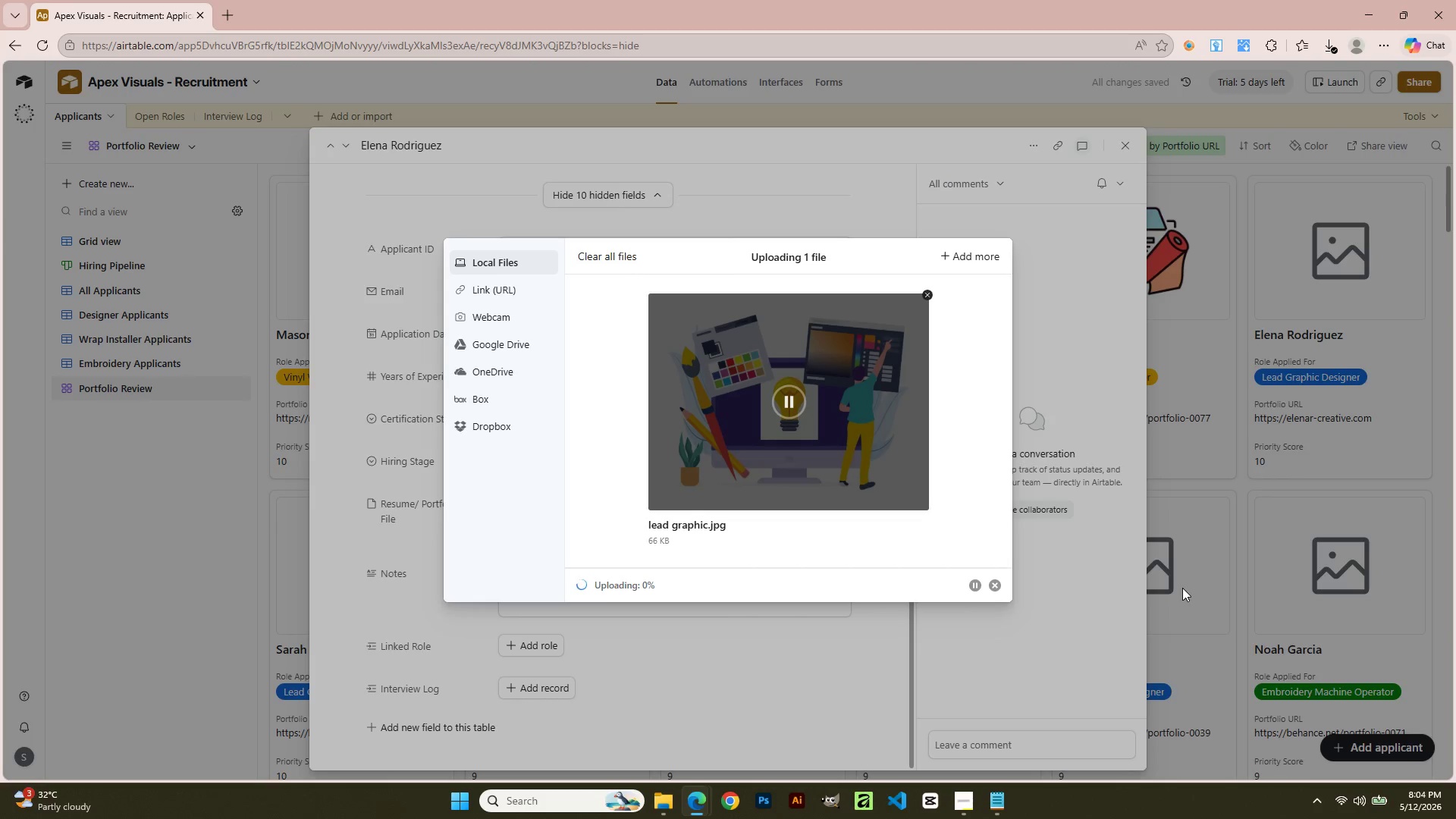 
left_click([1182, 588])
 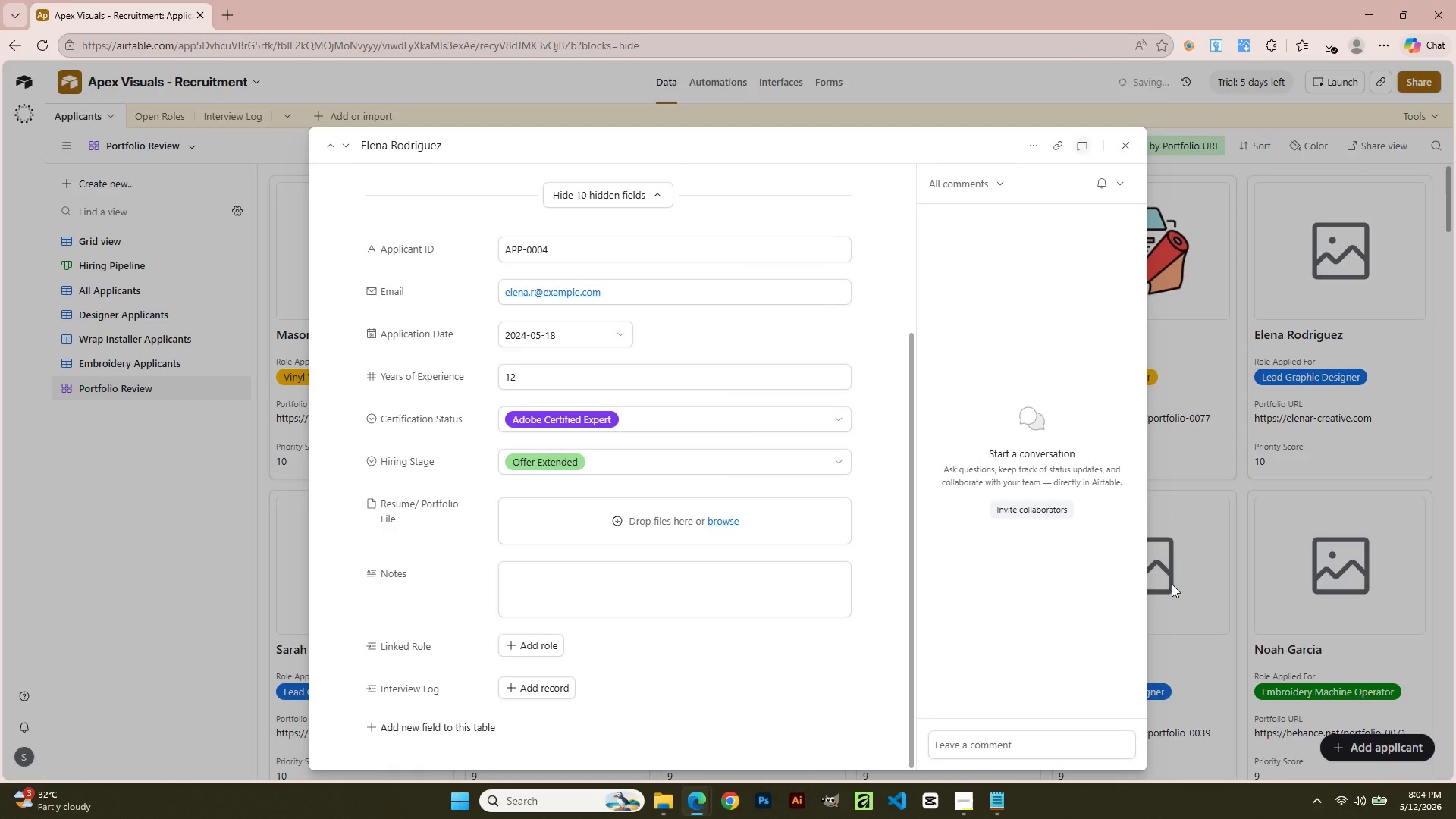 
scroll: coordinate [1019, 573], scroll_direction: down, amount: 6.0
 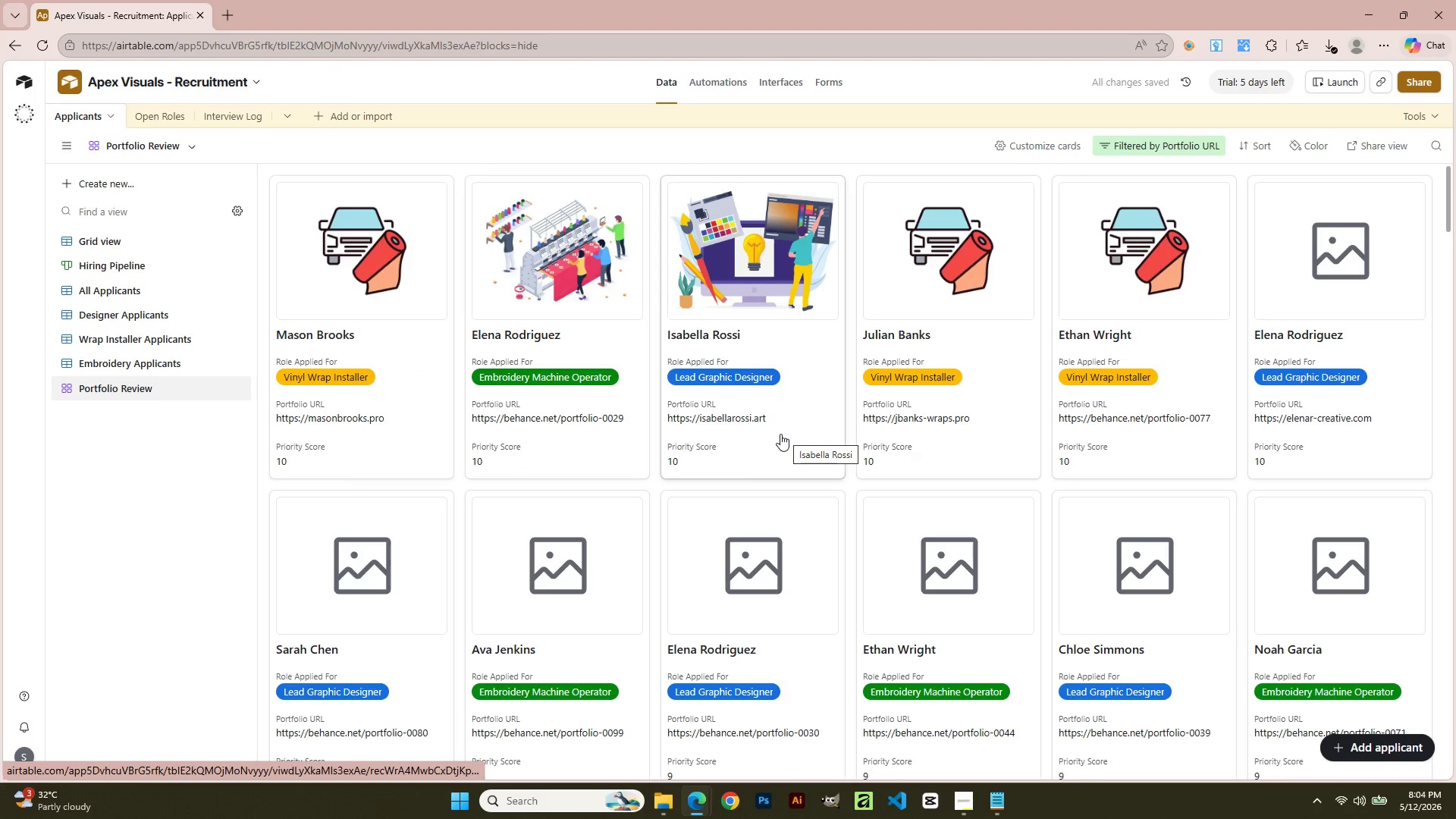 
left_click([1310, 284])
 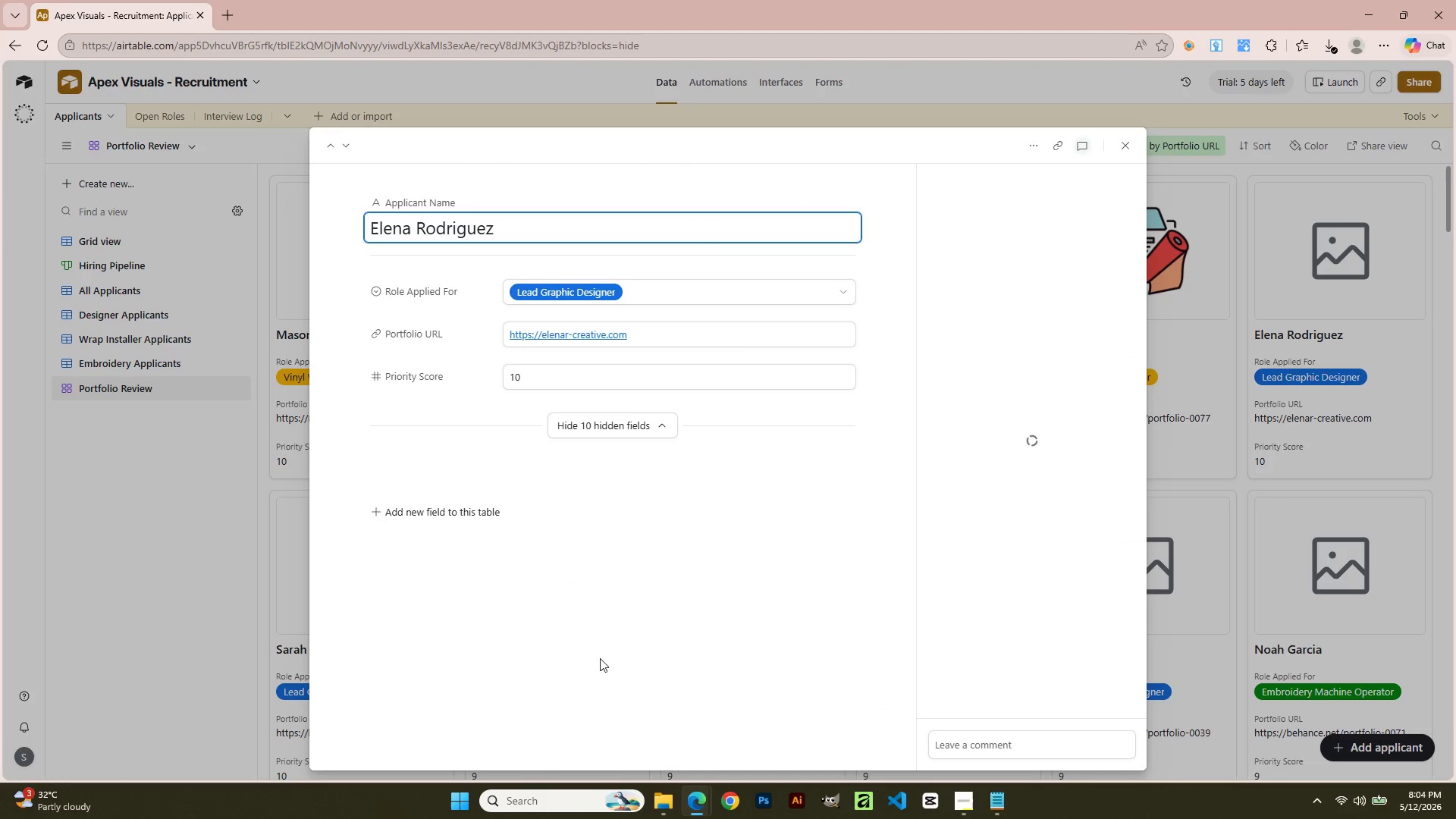 
scroll: coordinate [1222, 434], scroll_direction: up, amount: 1.0
 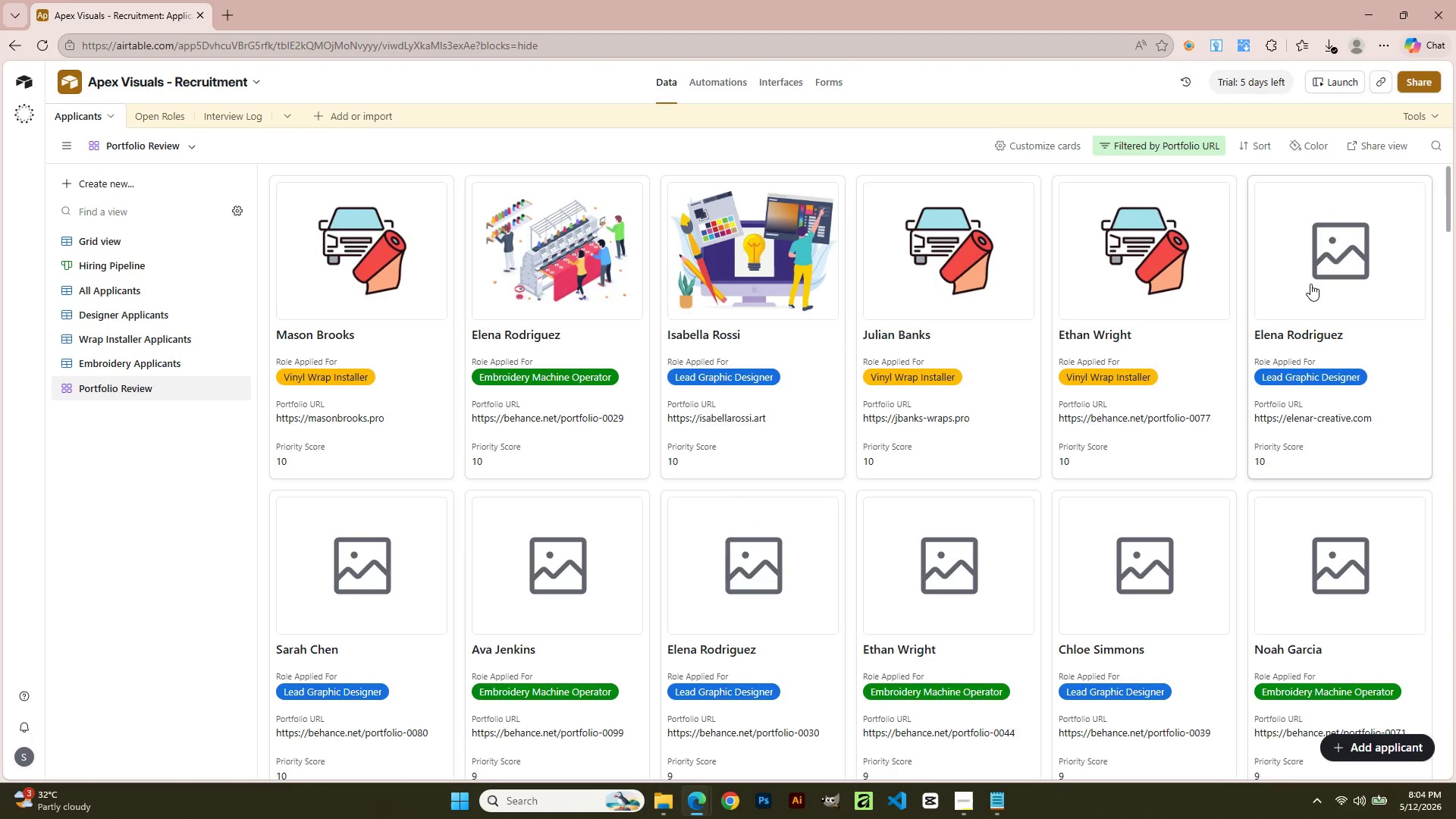 
left_click([721, 530])
 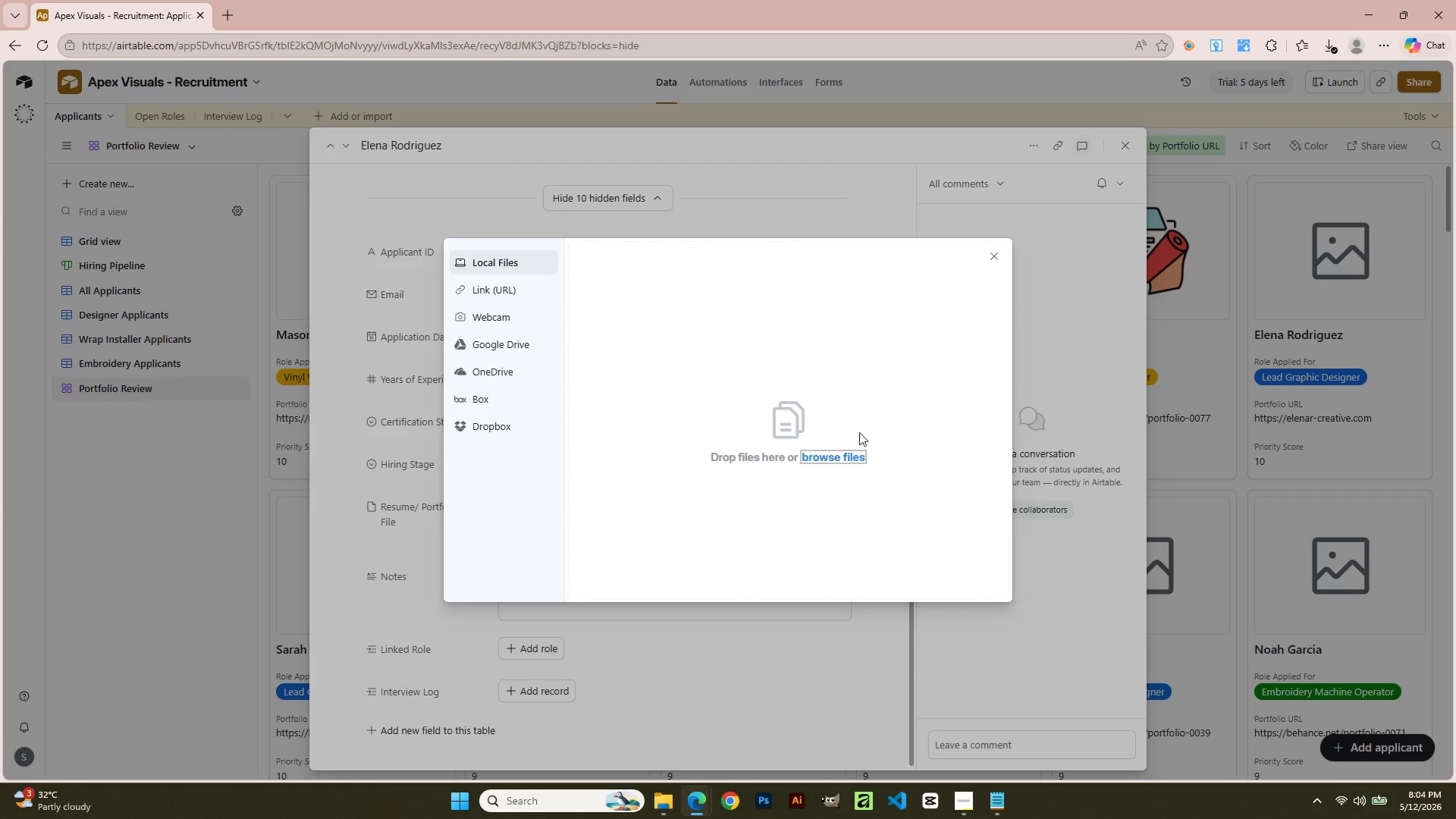 
scroll: coordinate [613, 641], scroll_direction: down, amount: 7.0
 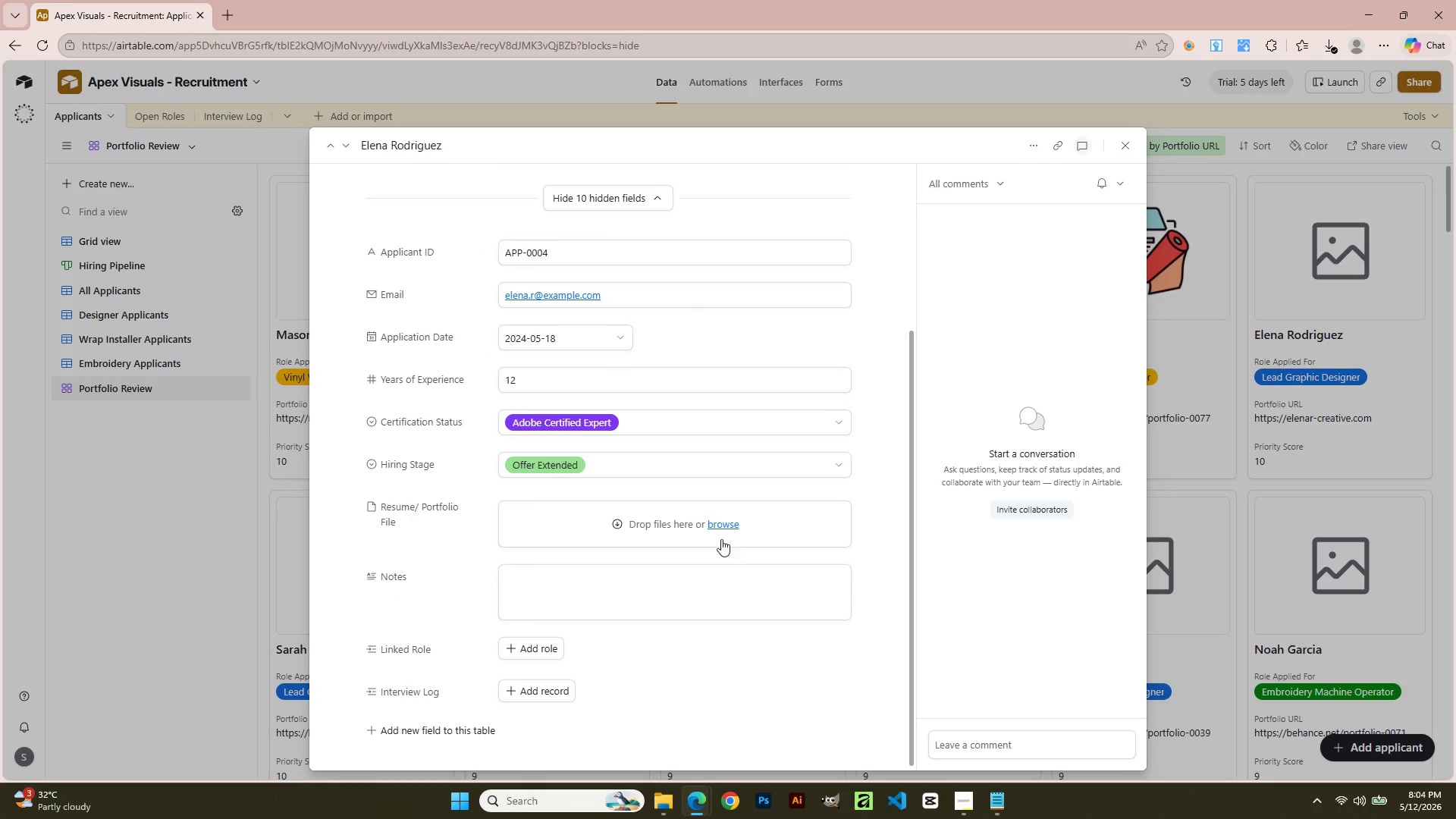 
left_click([840, 454])
 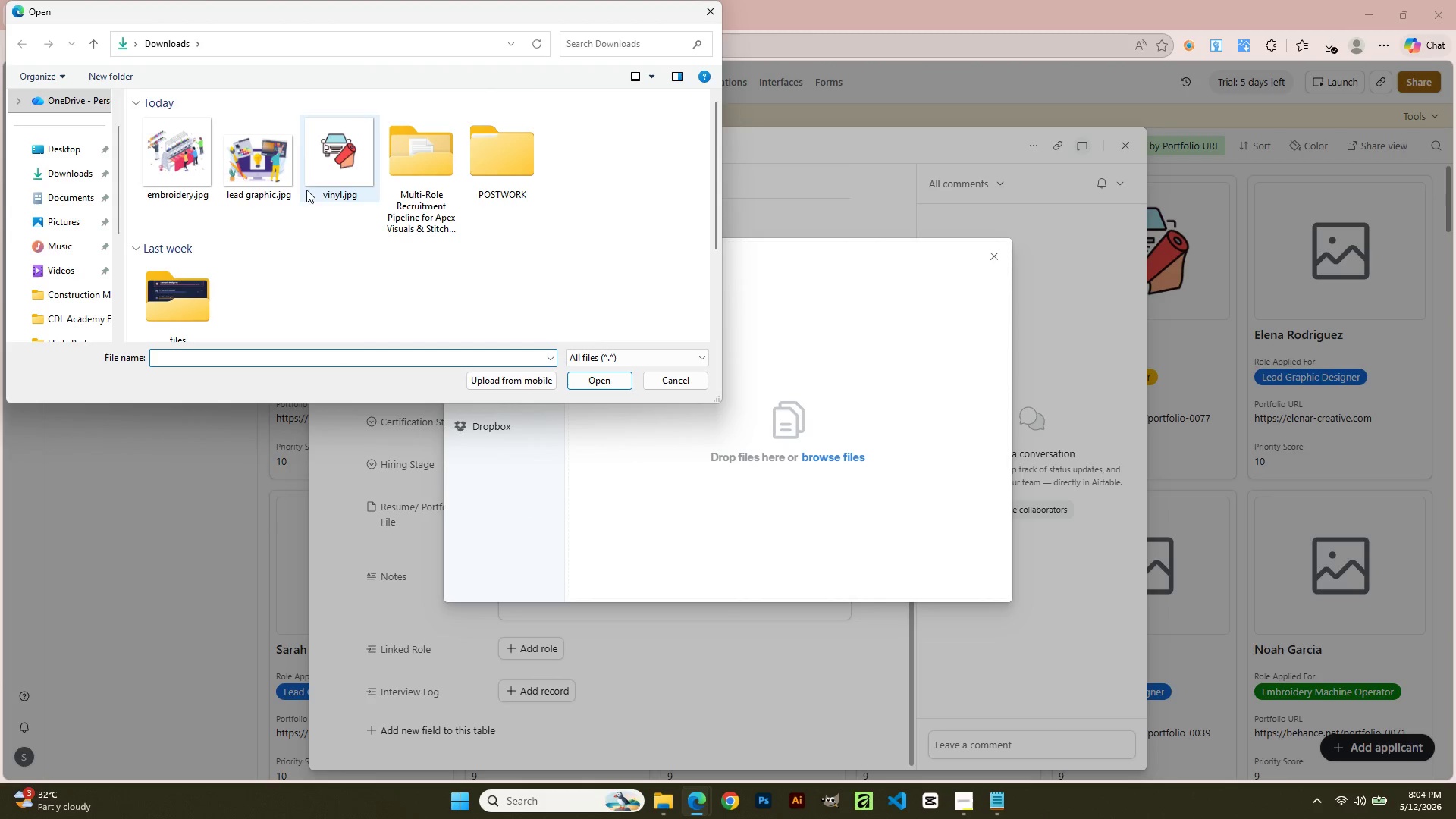 
double_click([264, 171])
 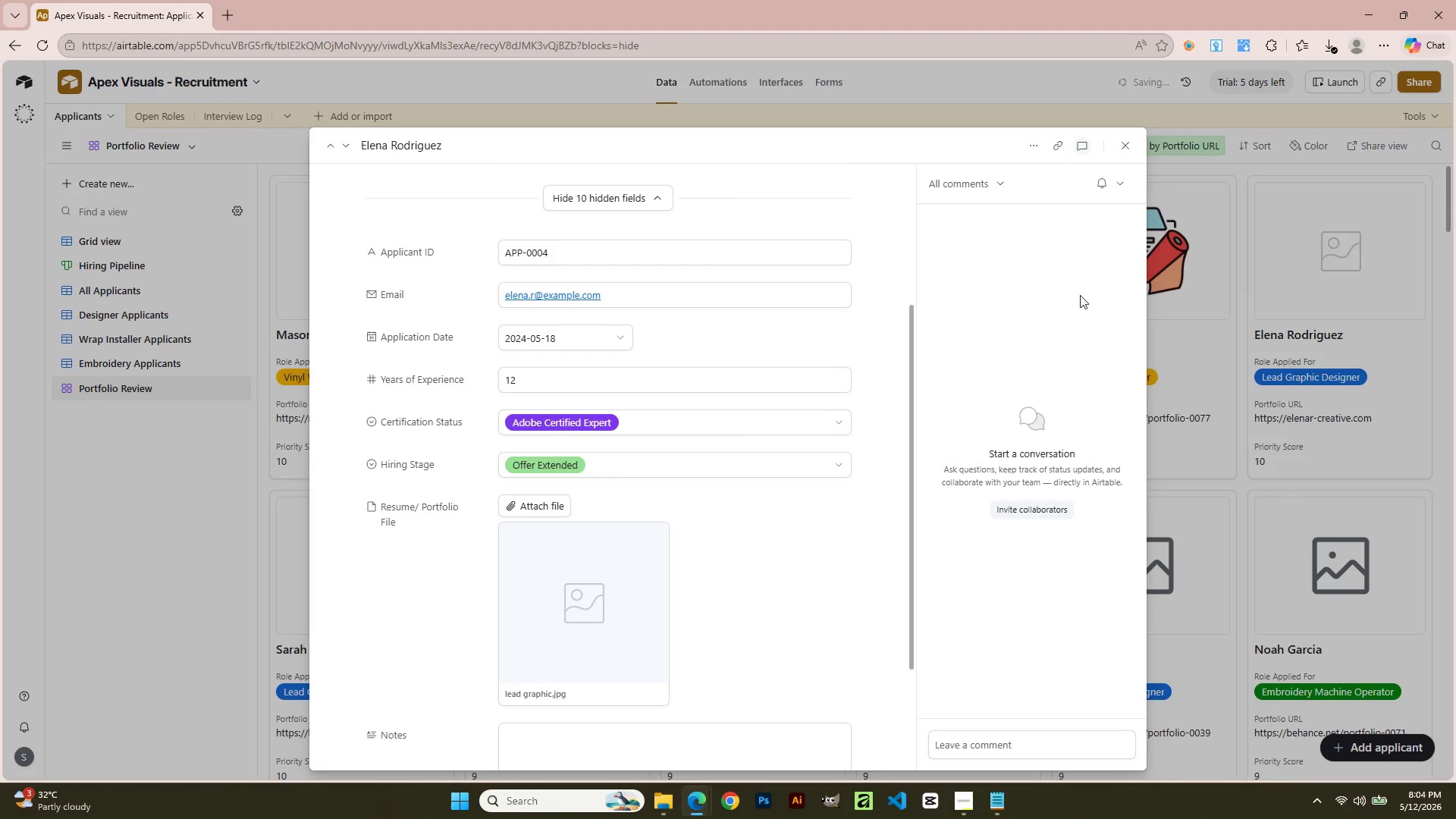 
wait(5.72)
 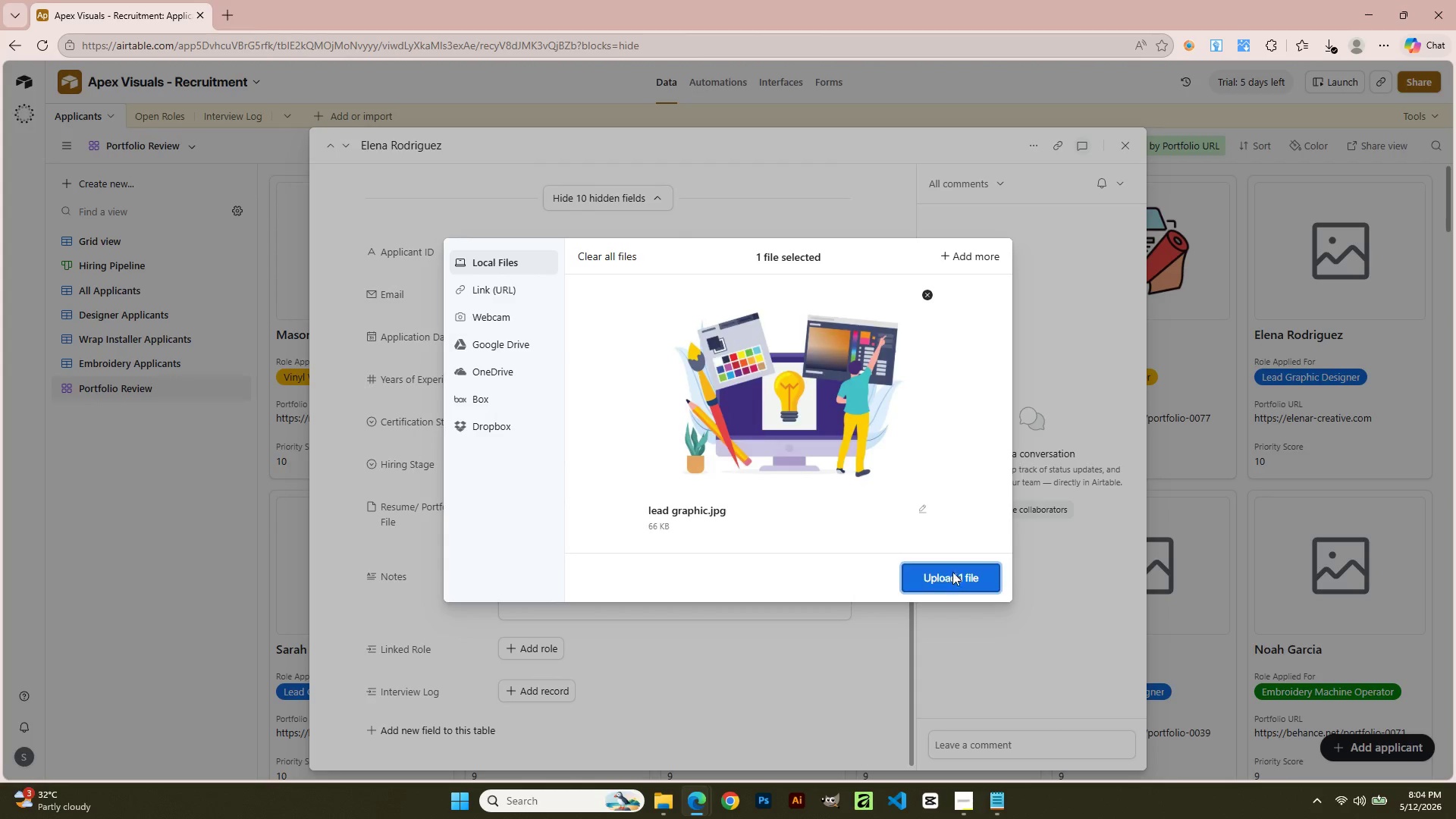 
left_click([1125, 149])
 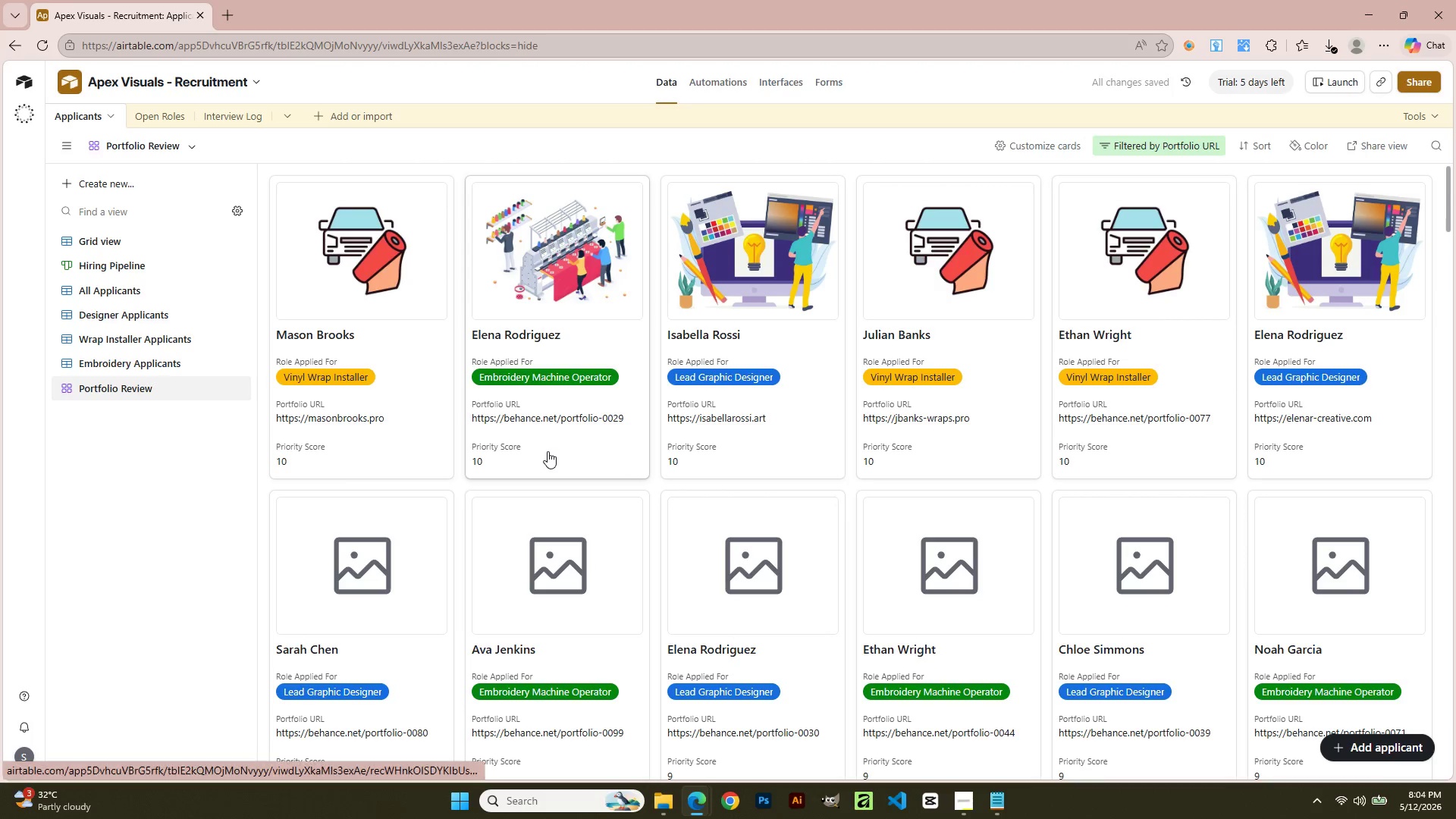 
scroll: coordinate [548, 453], scroll_direction: down, amount: 9.0
 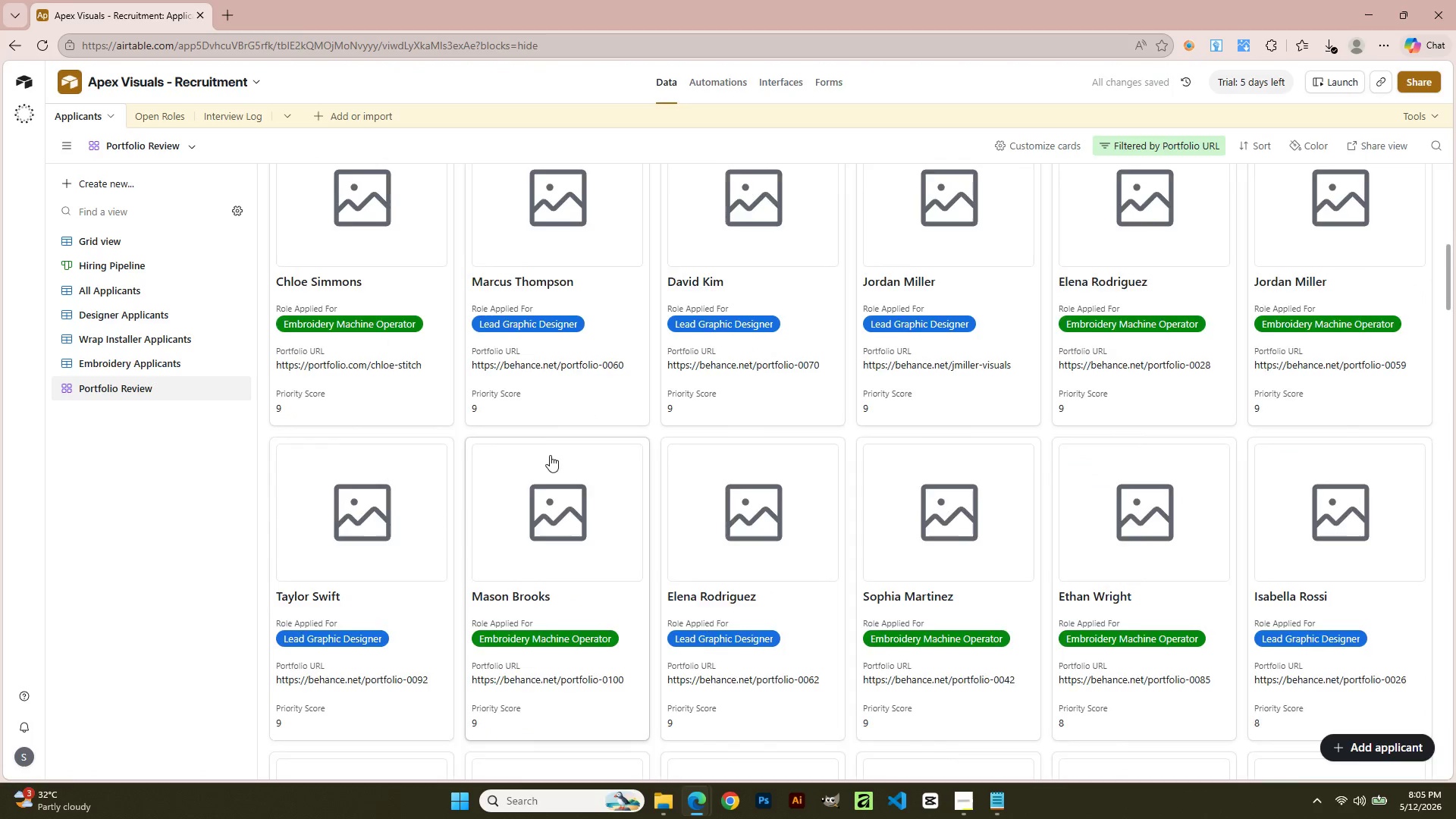 
scroll: coordinate [565, 581], scroll_direction: up, amount: 27.0
 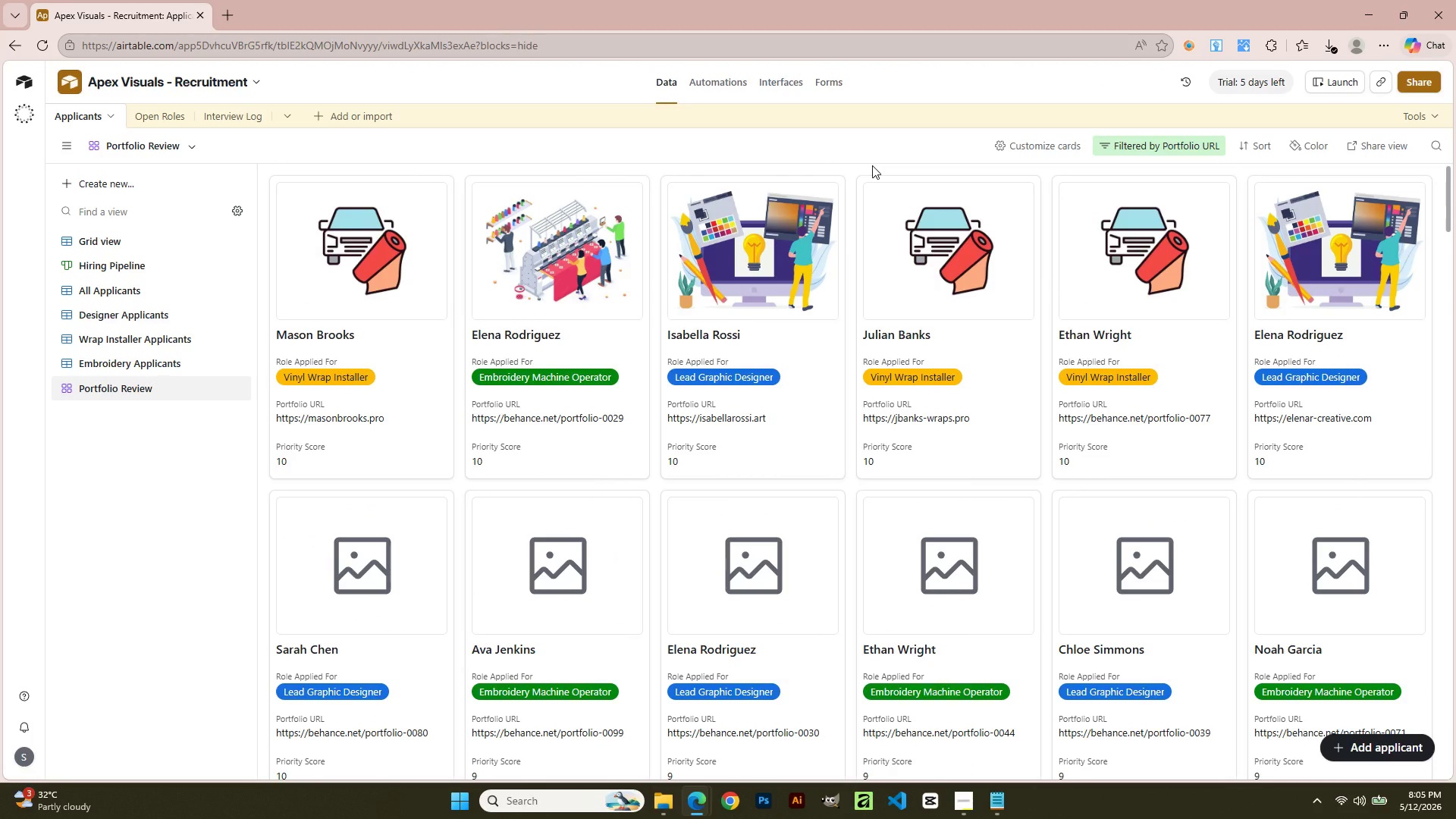 
wait(25.25)
 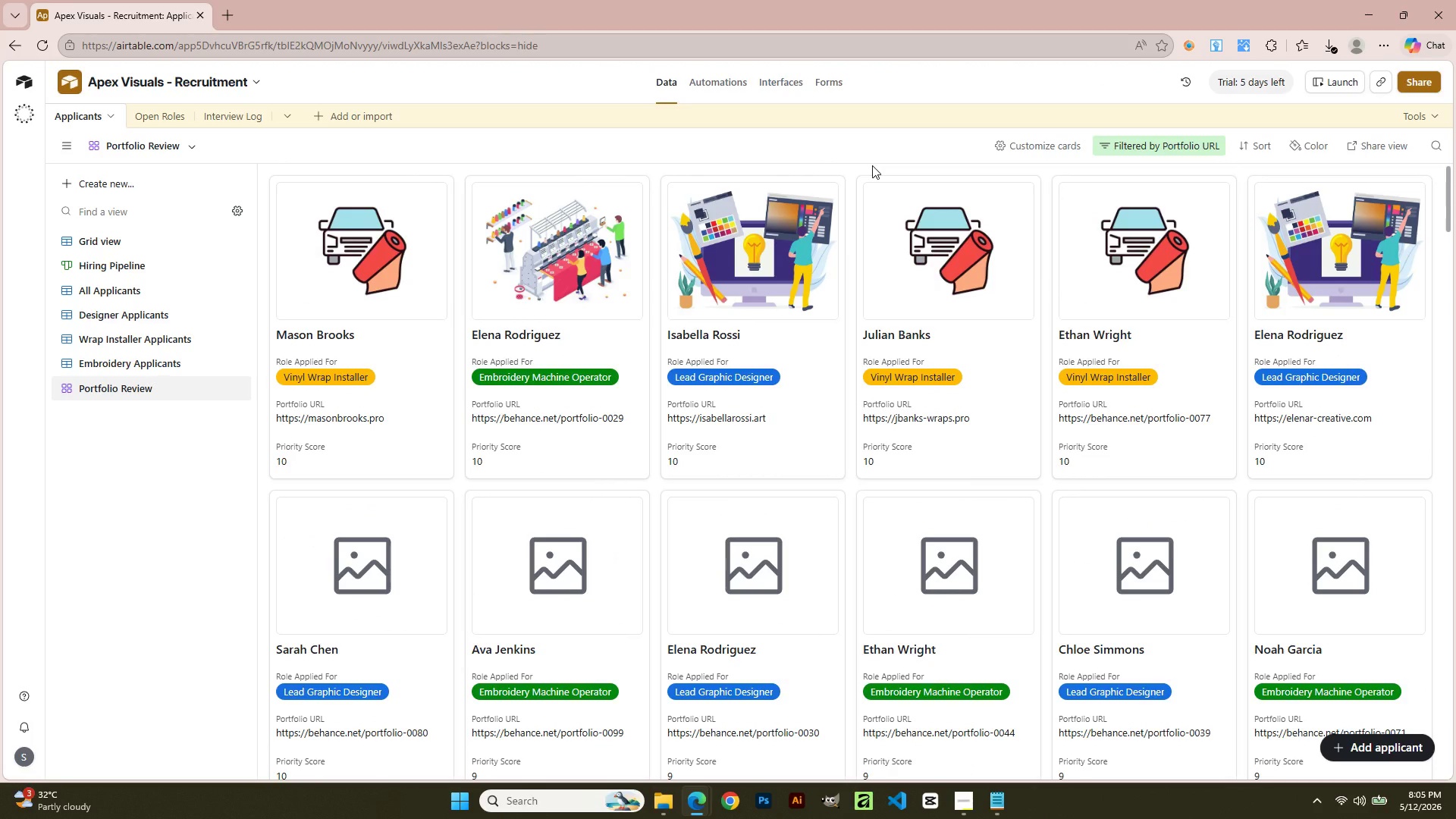 
scroll: coordinate [915, 563], scroll_direction: down, amount: 23.0
 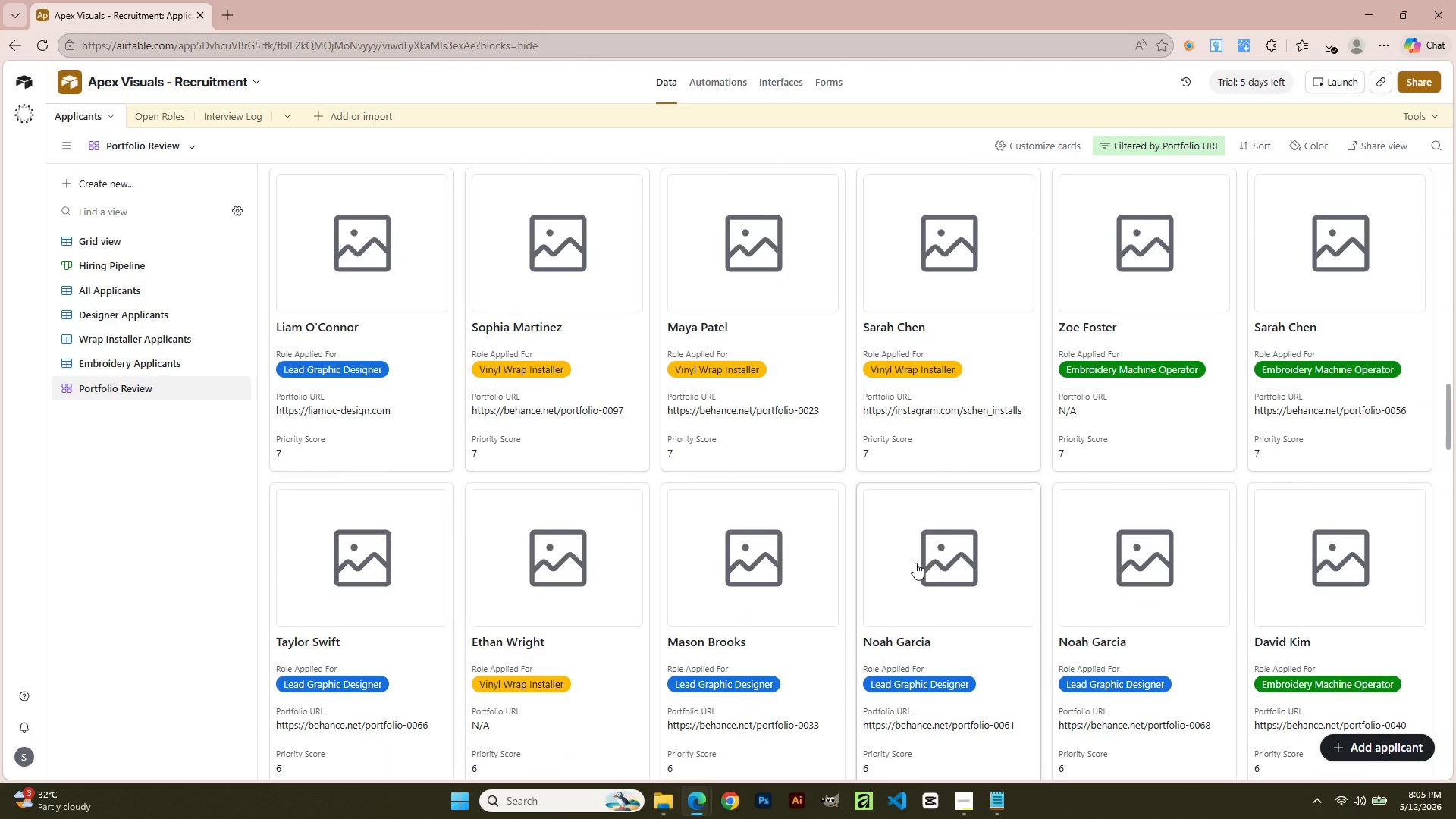 
scroll: coordinate [916, 562], scroll_direction: up, amount: 29.0
 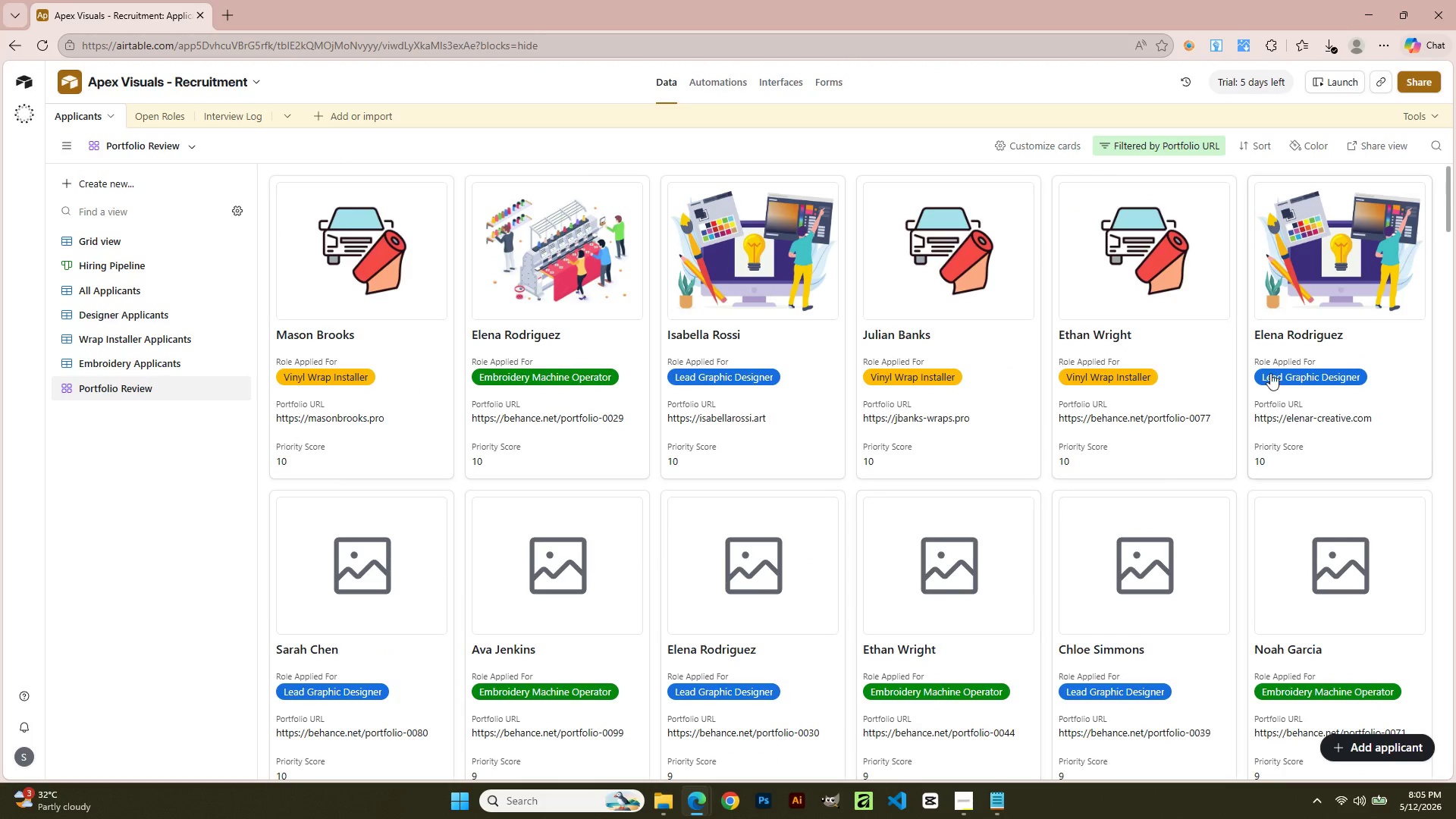 
left_click([381, 290])
 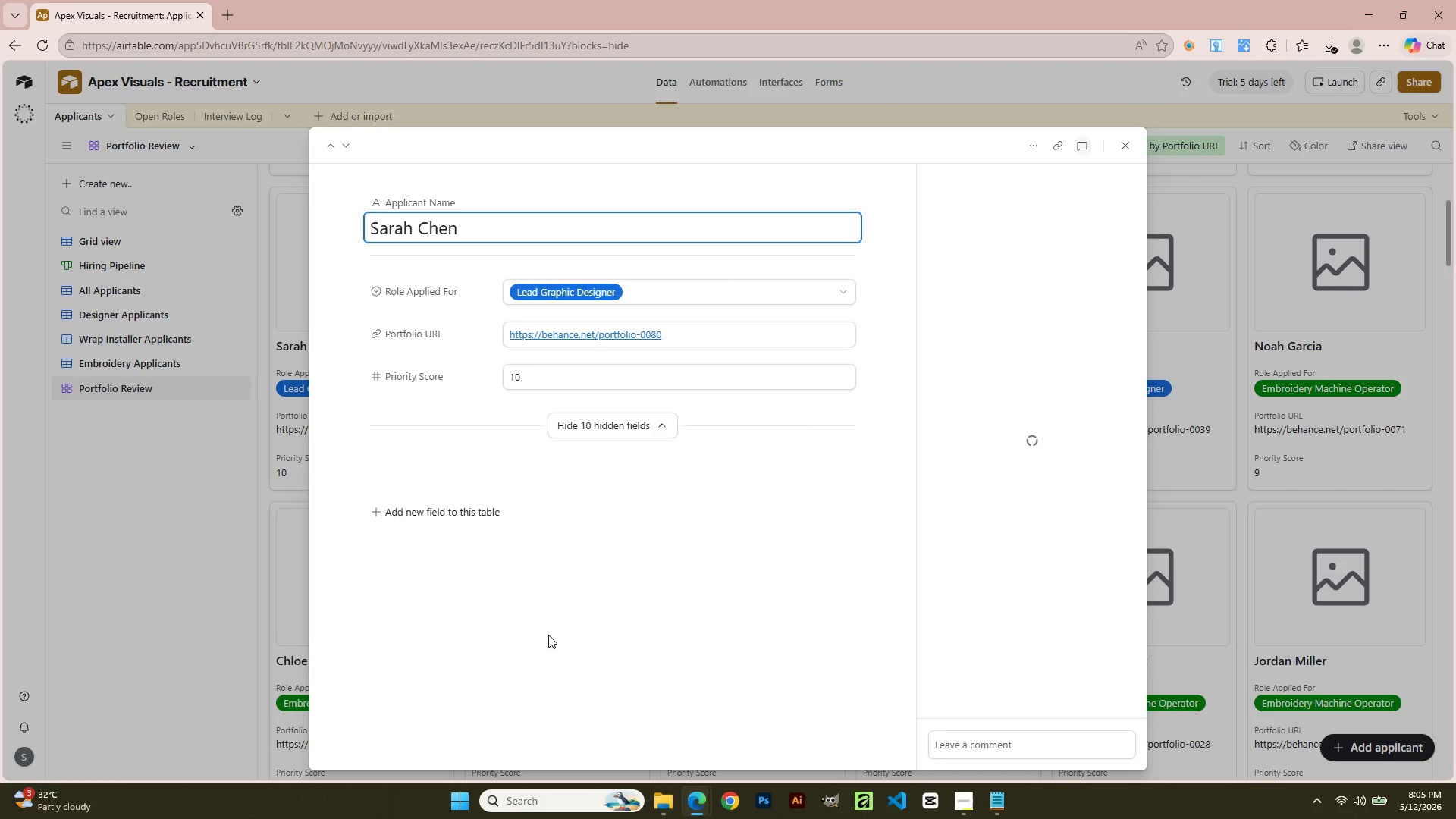 
scroll: coordinate [546, 651], scroll_direction: down, amount: 8.0
 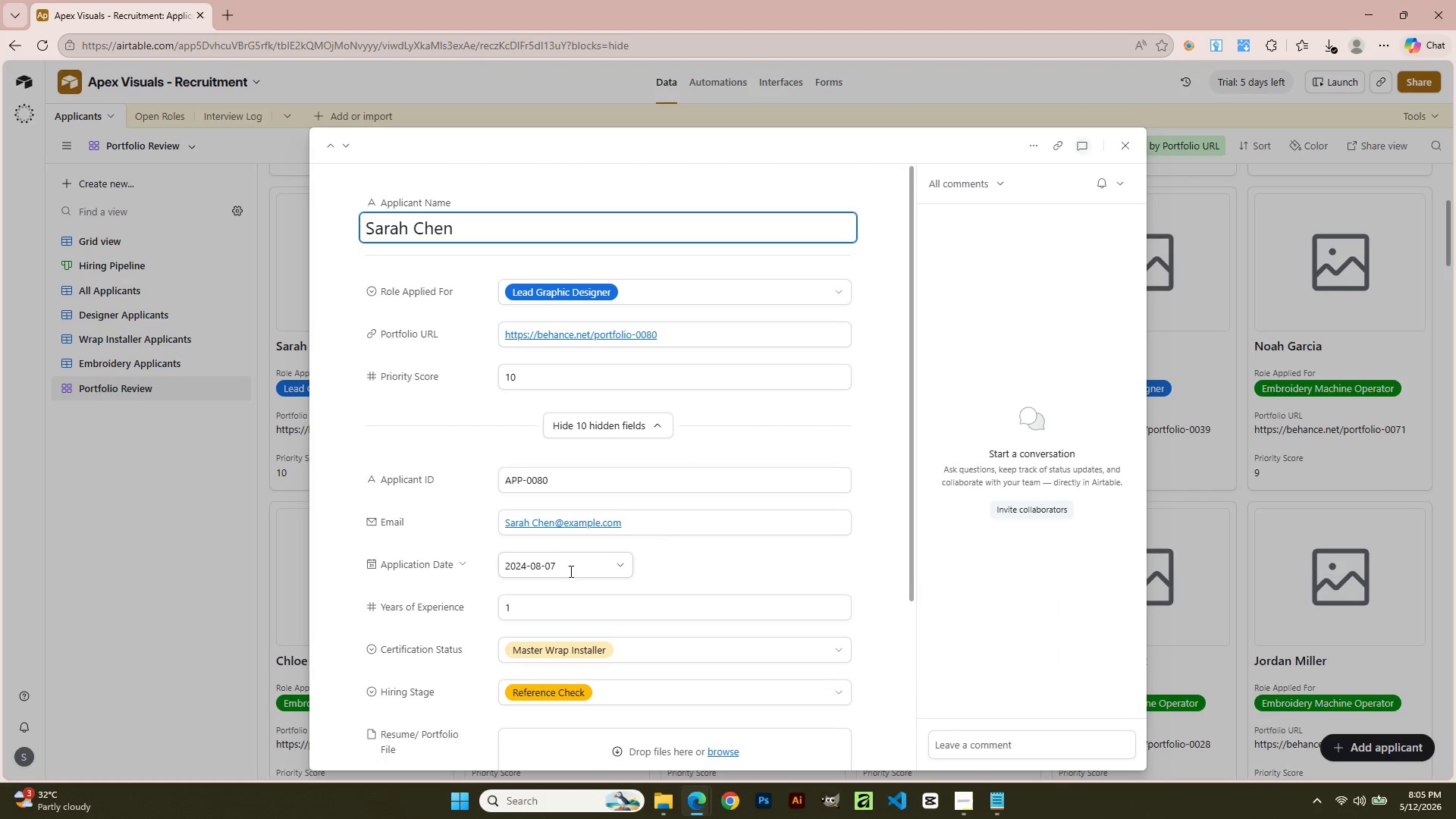 
left_click([730, 529])
 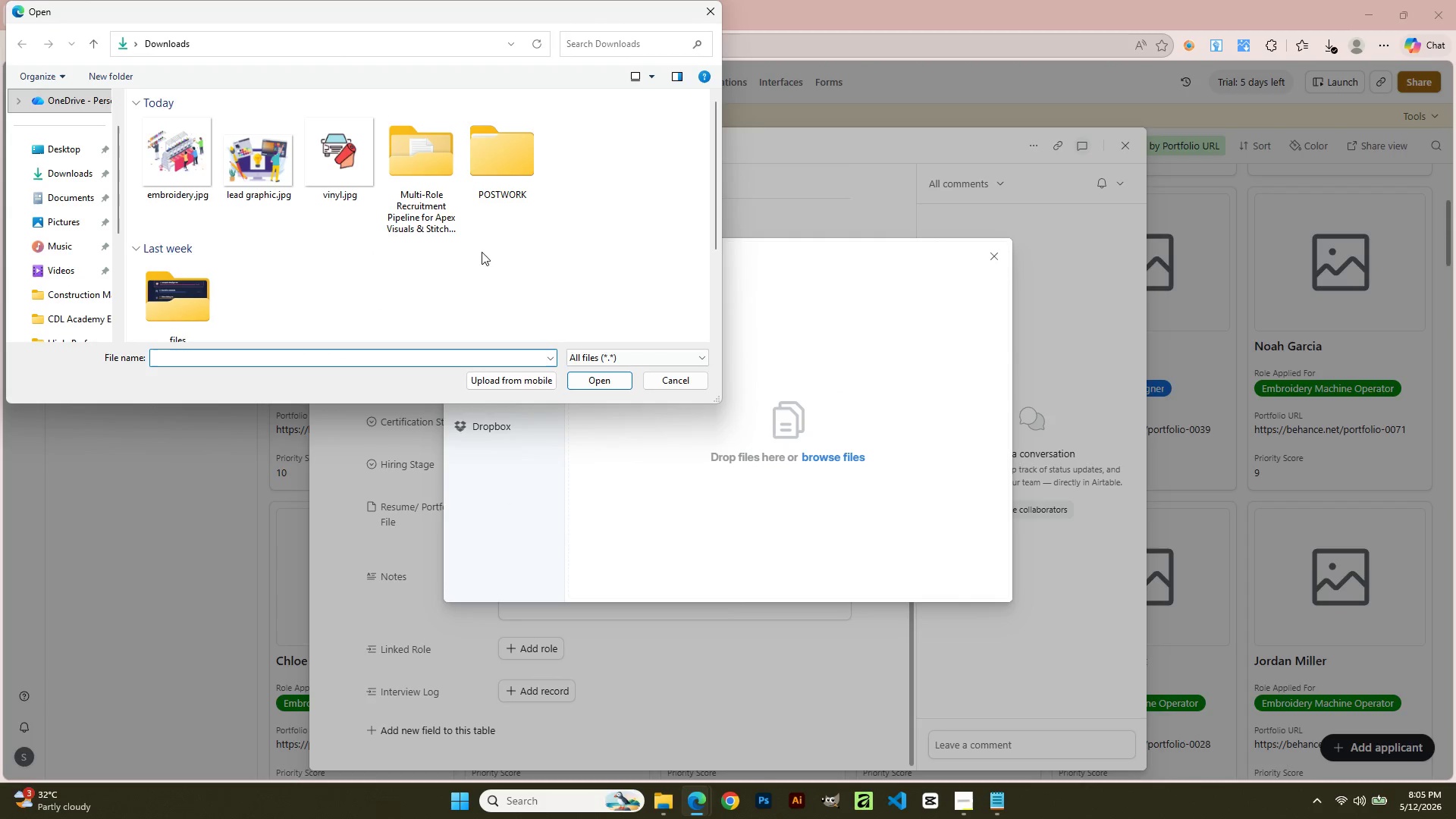 
scroll: coordinate [666, 540], scroll_direction: down, amount: 3.0
 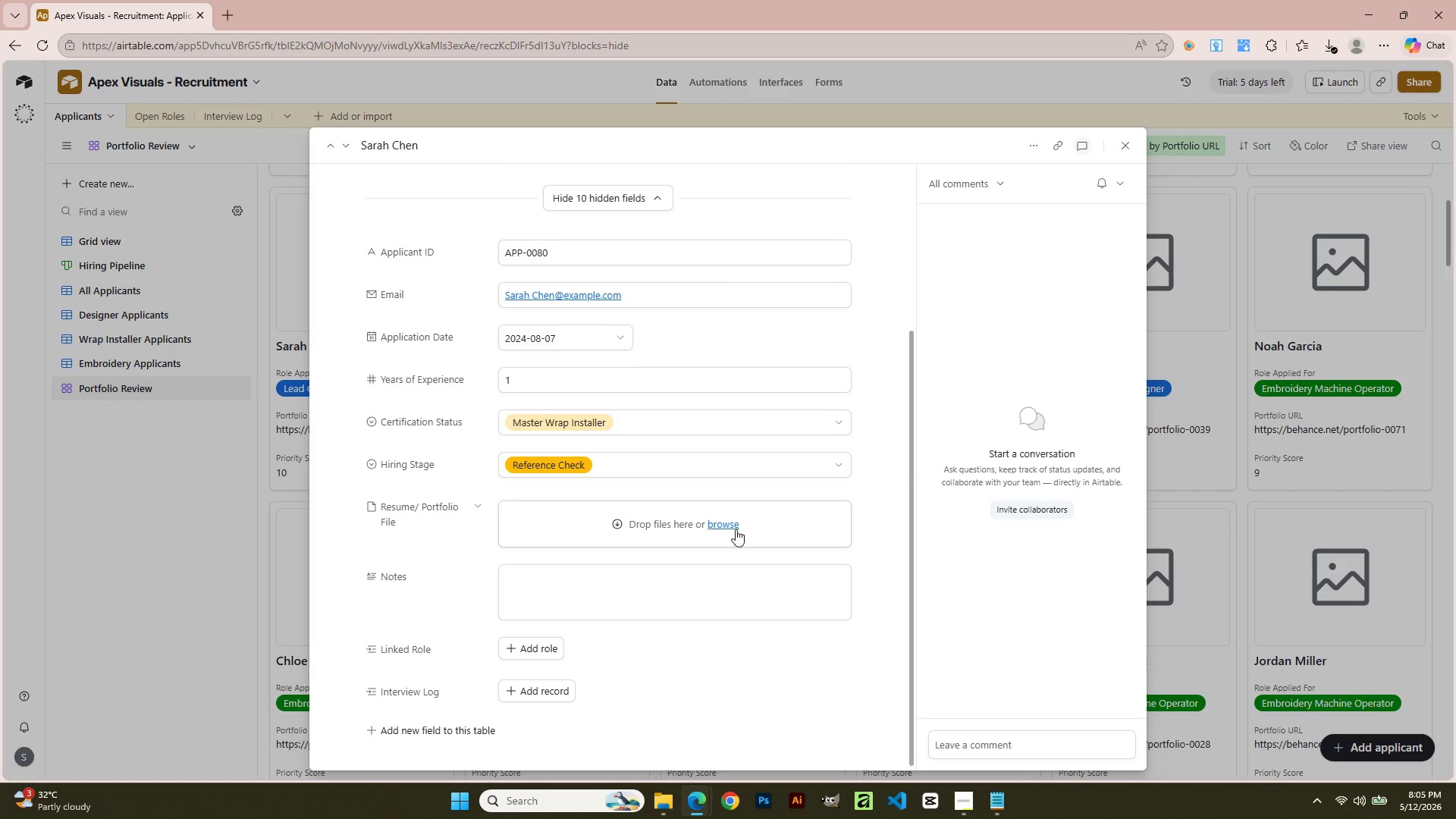 
double_click([245, 165])
 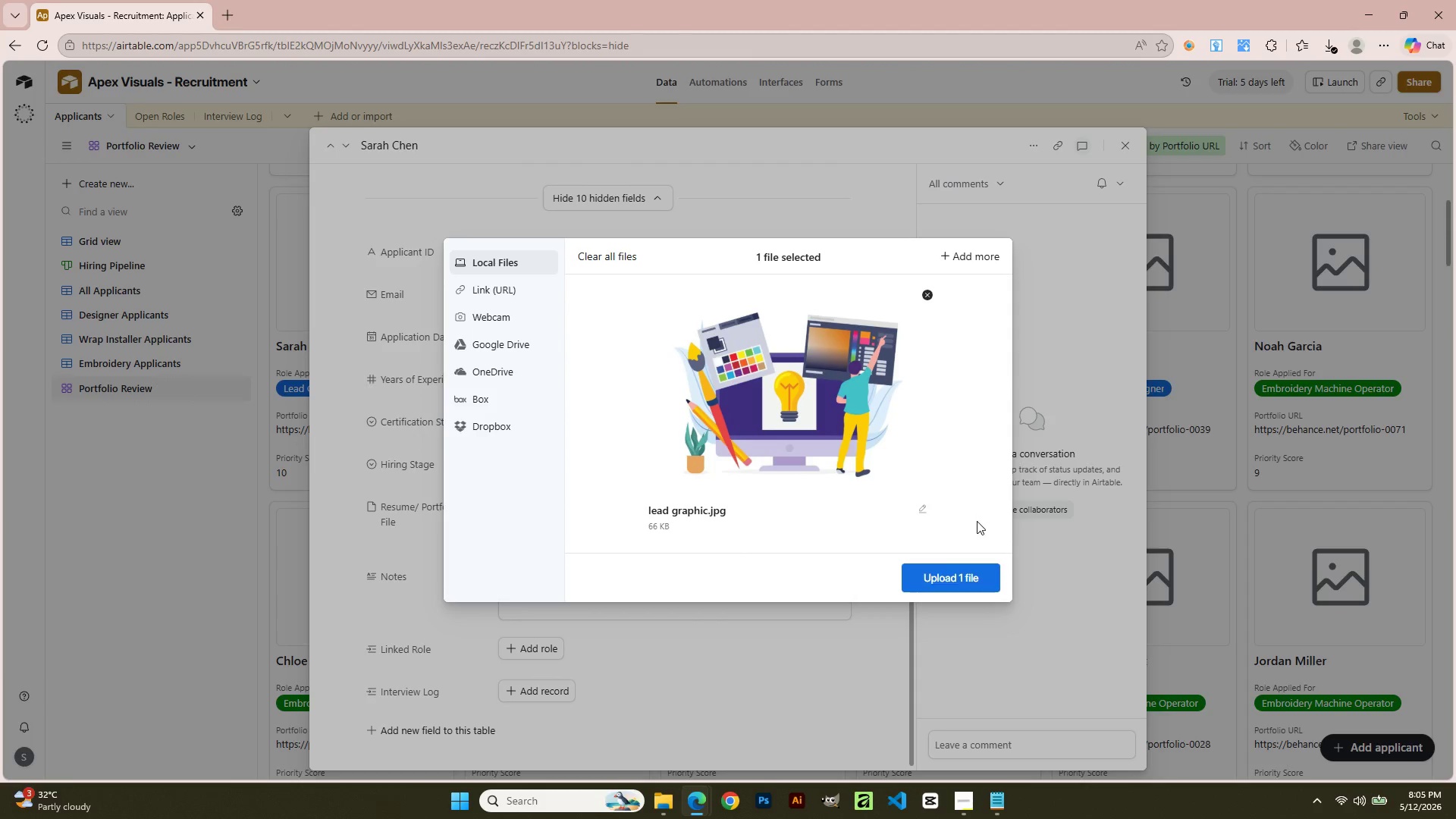 
left_click([946, 576])
 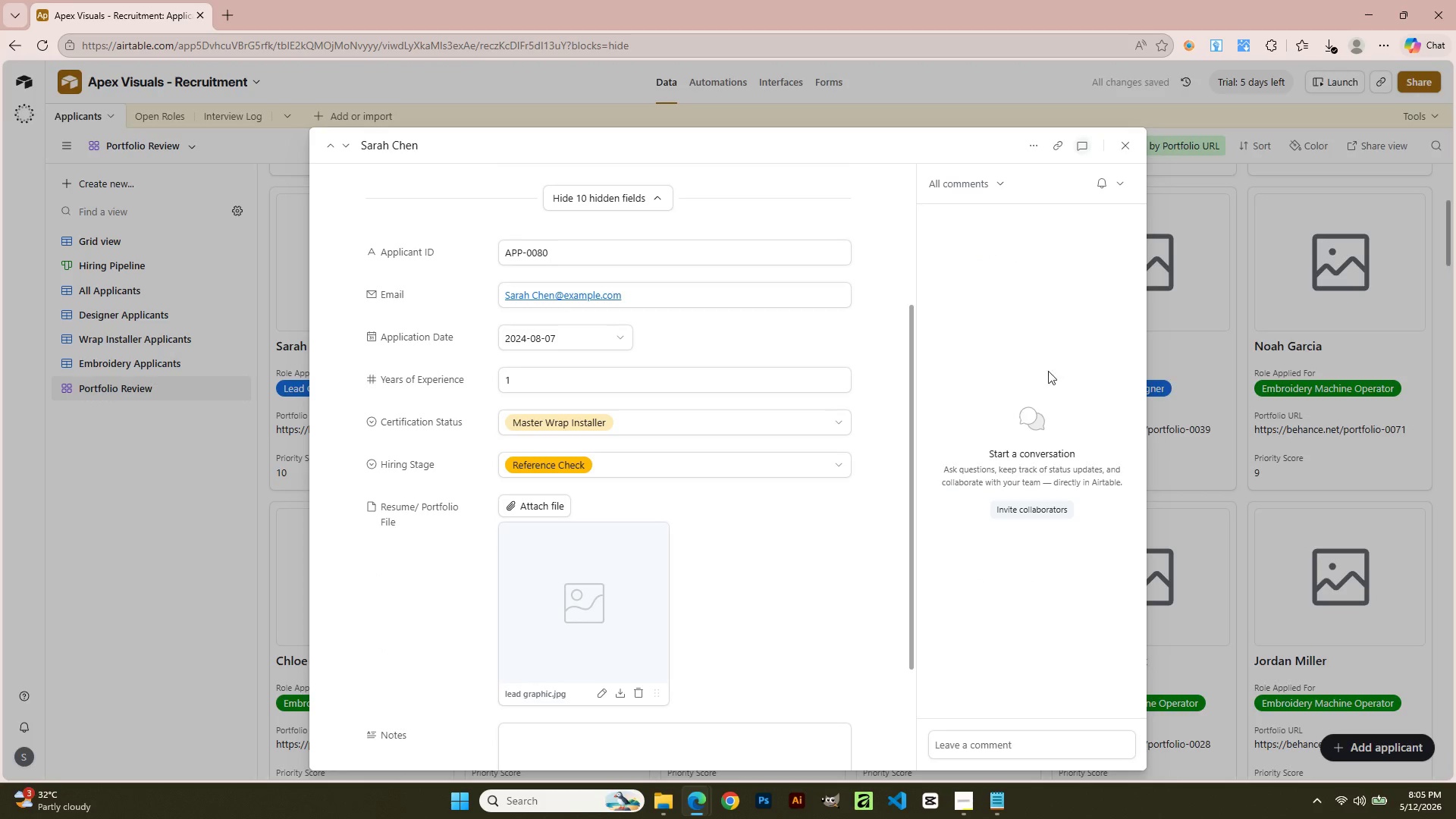 
wait(5.61)
 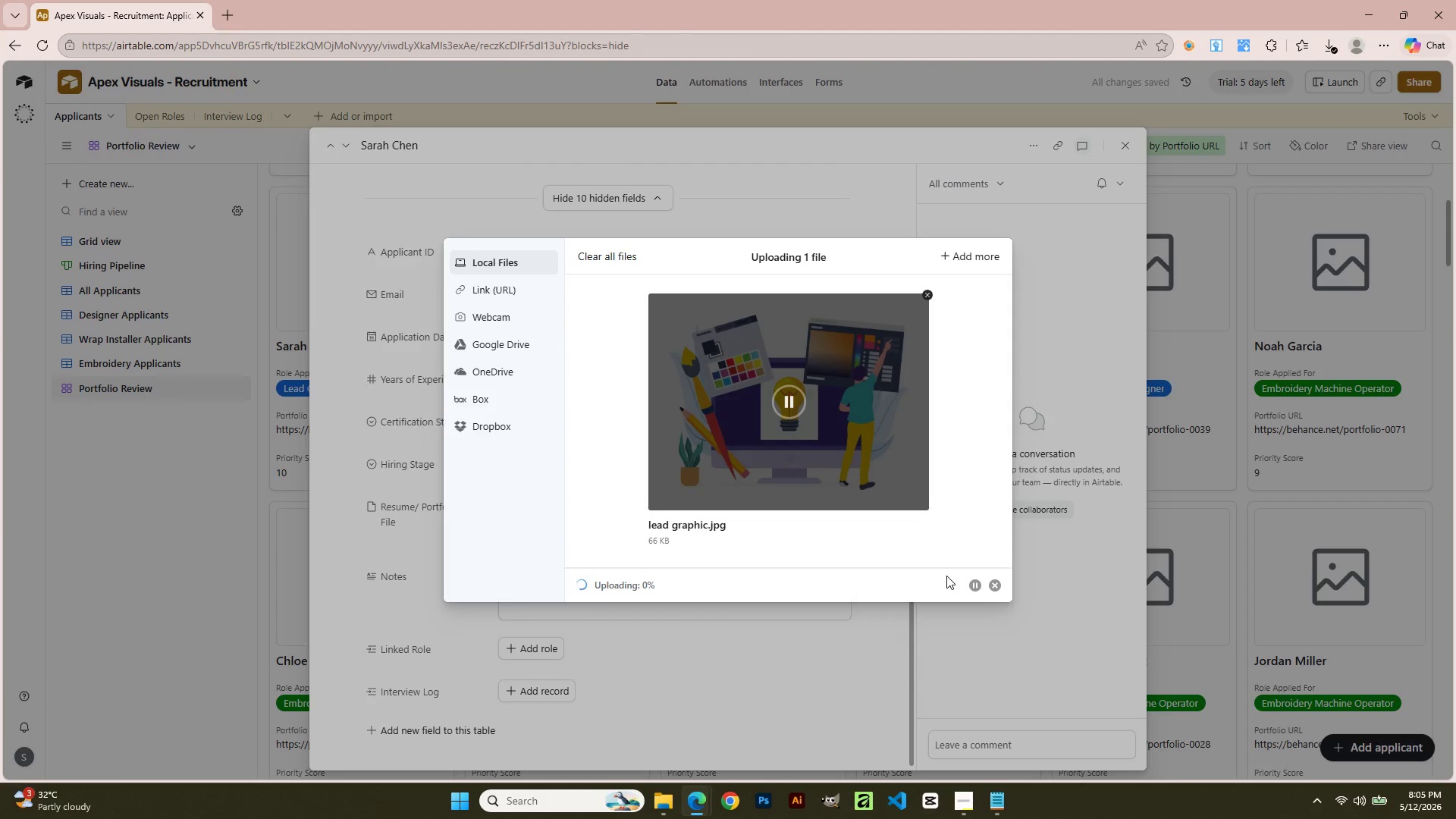 
left_click([1131, 140])
 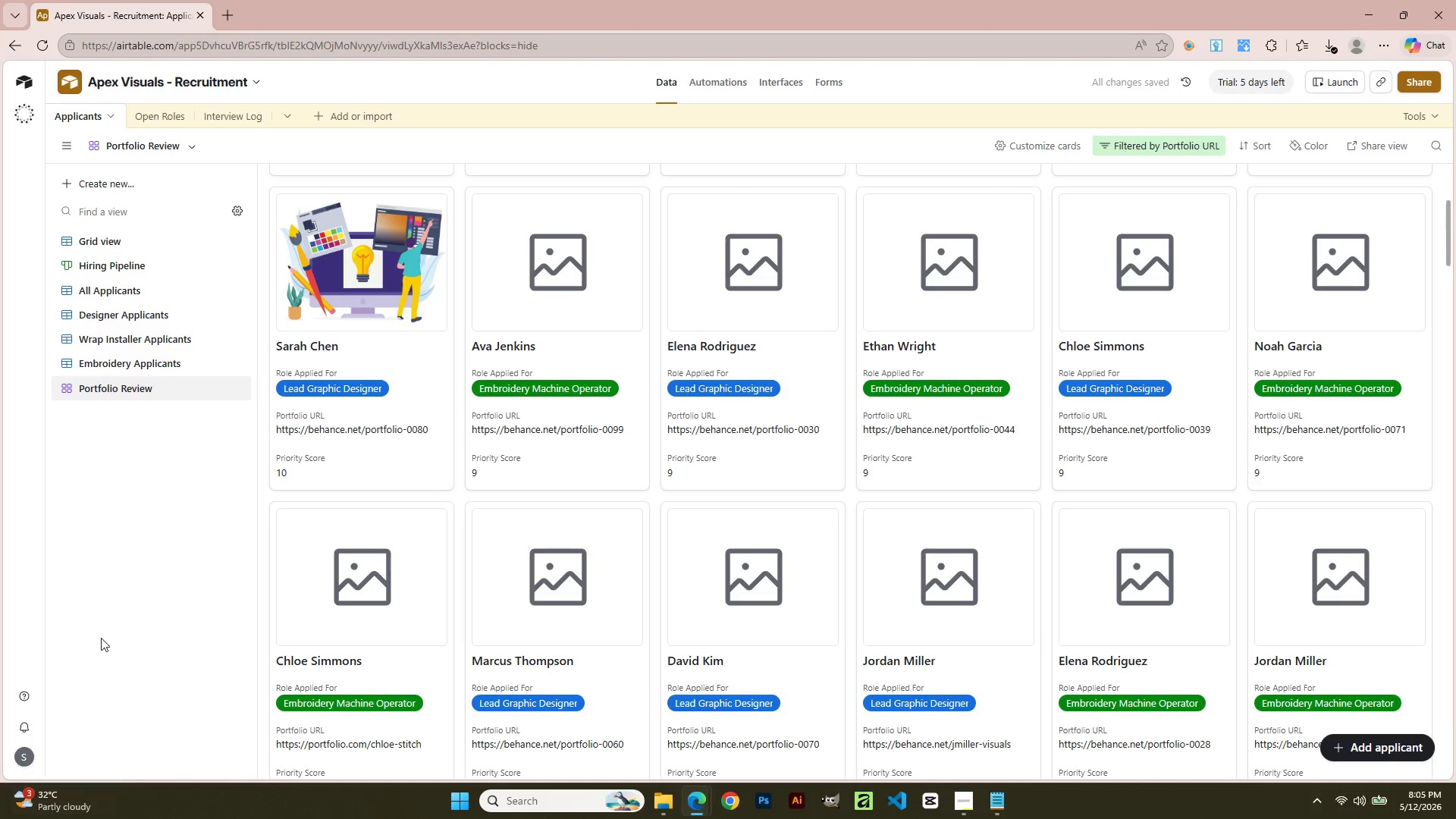 
scroll: coordinate [538, 499], scroll_direction: up, amount: 7.0